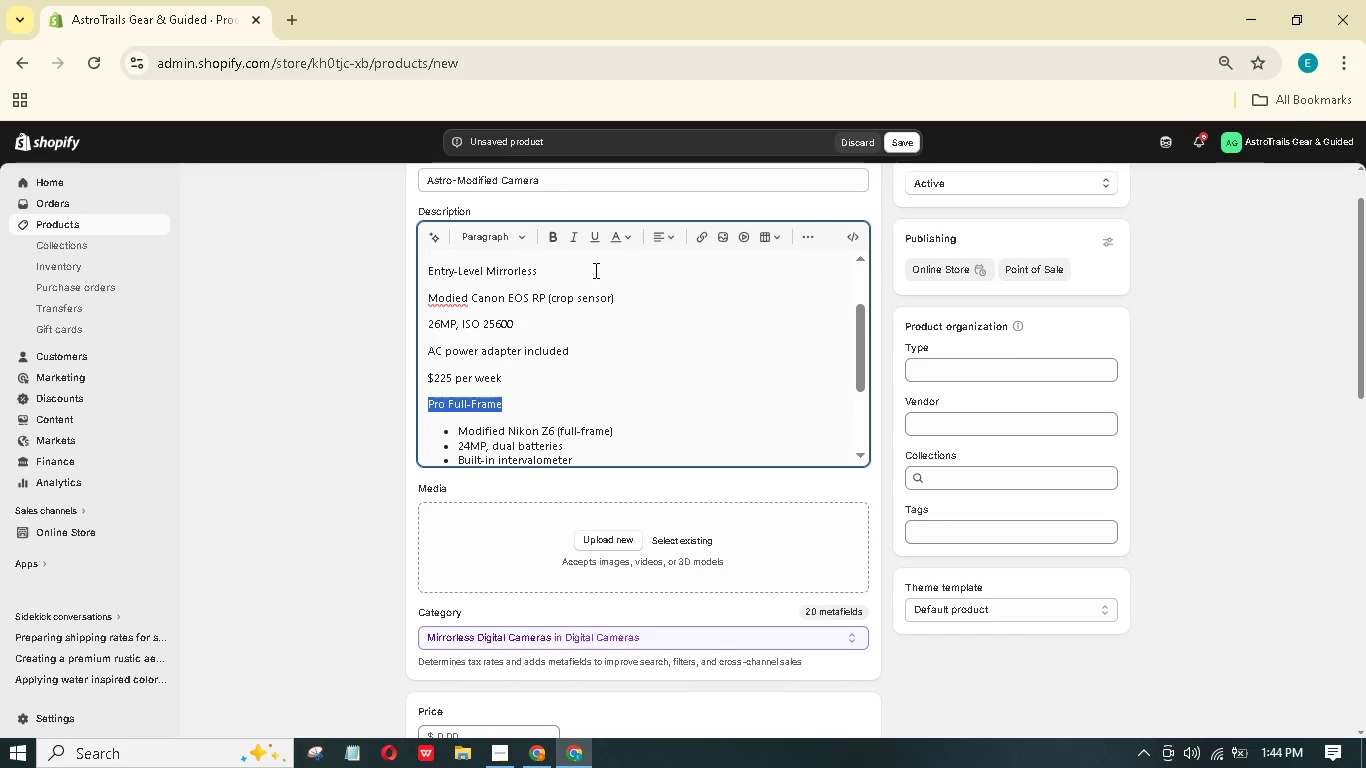 
left_click([556, 237])
 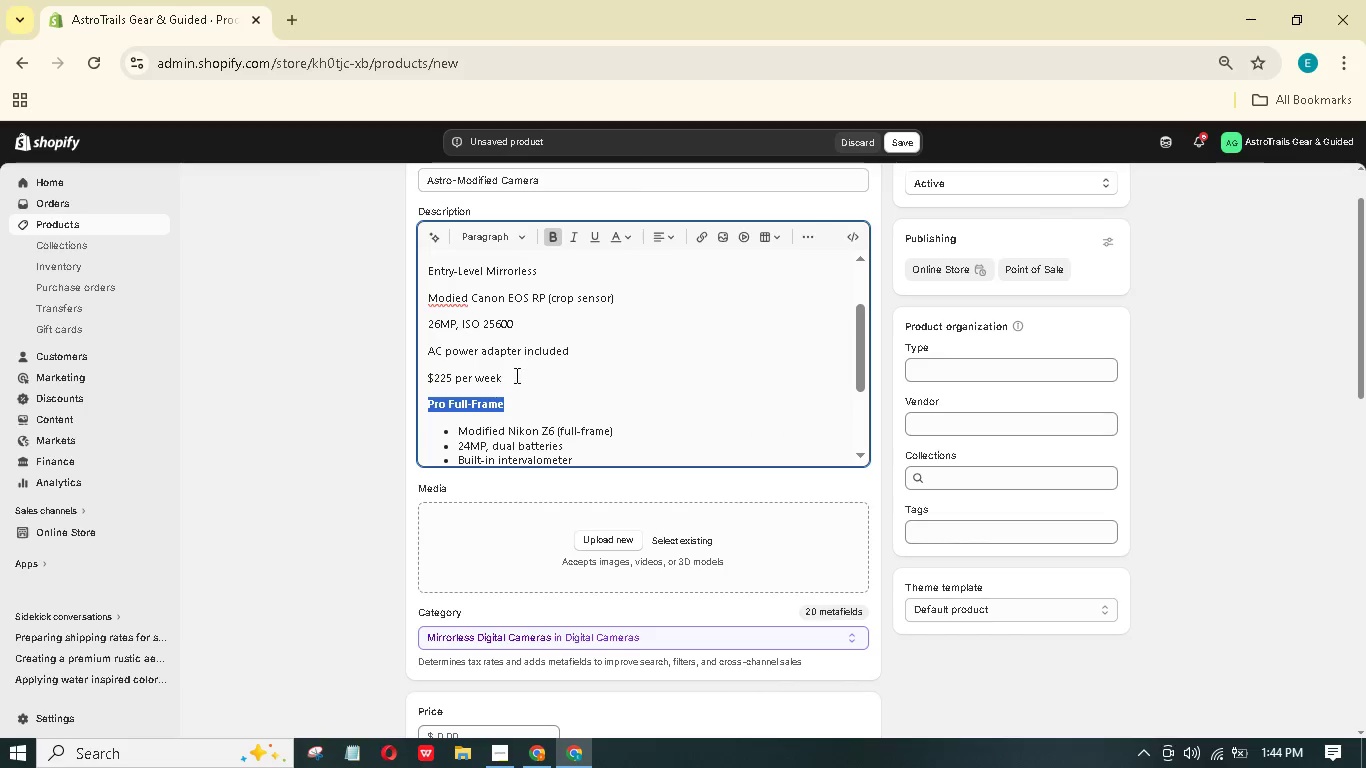 
left_click_drag(start_coordinate=[512, 376], to_coordinate=[422, 305])
 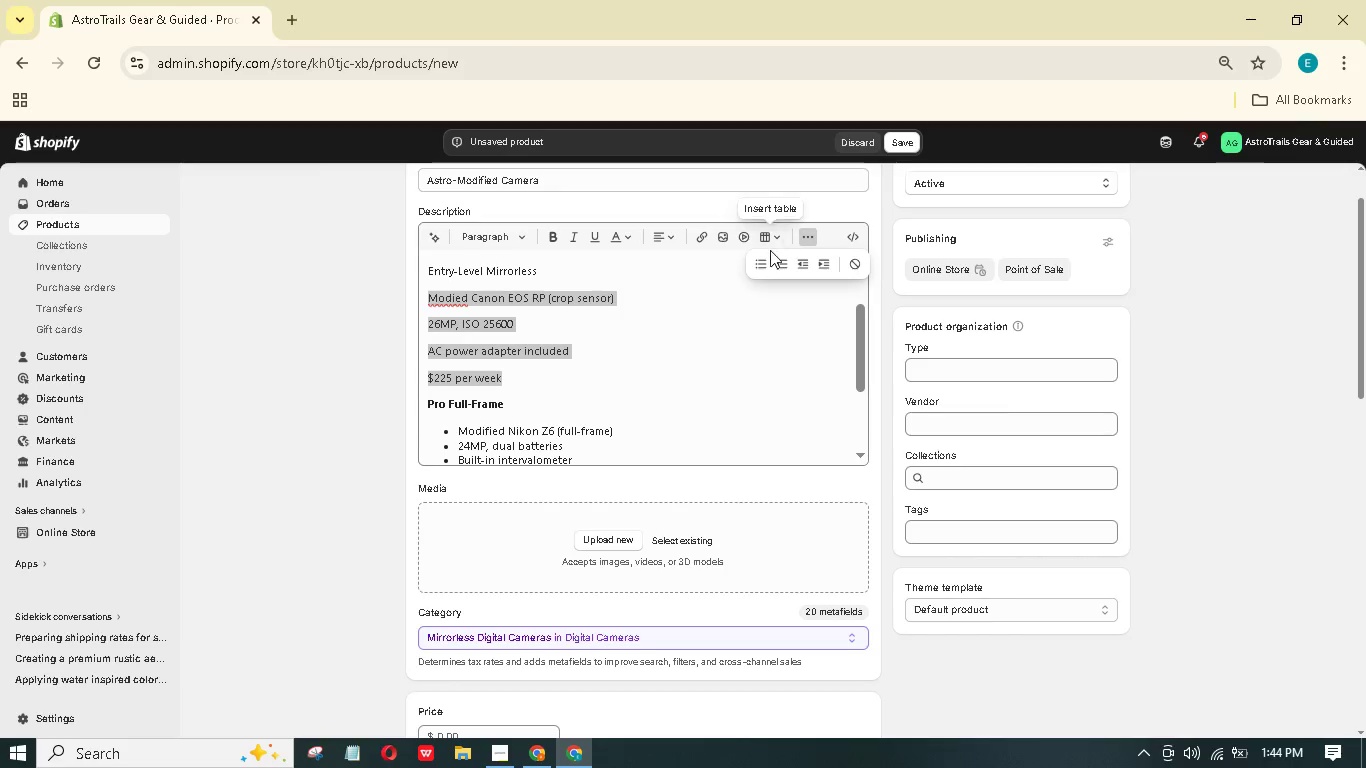 
left_click([763, 256])
 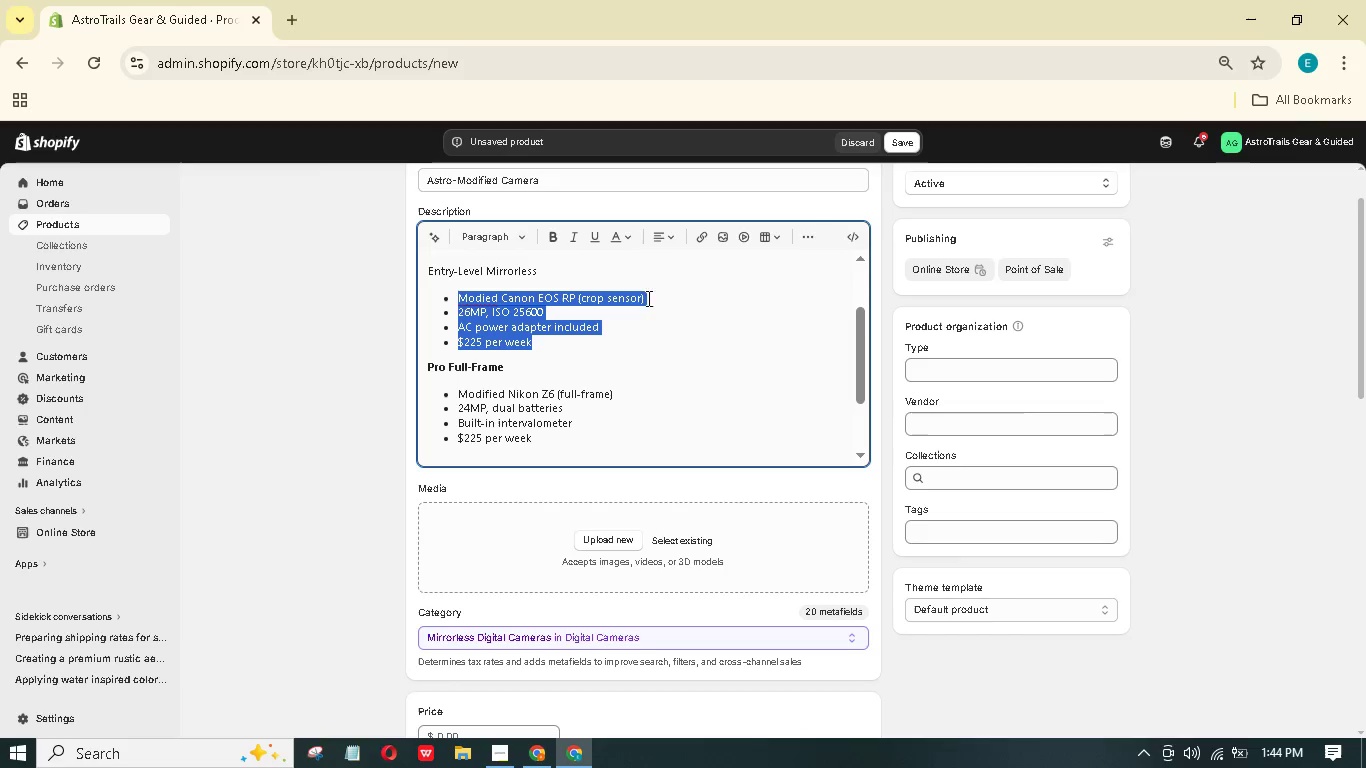 
left_click_drag(start_coordinate=[554, 360], to_coordinate=[418, 354])
 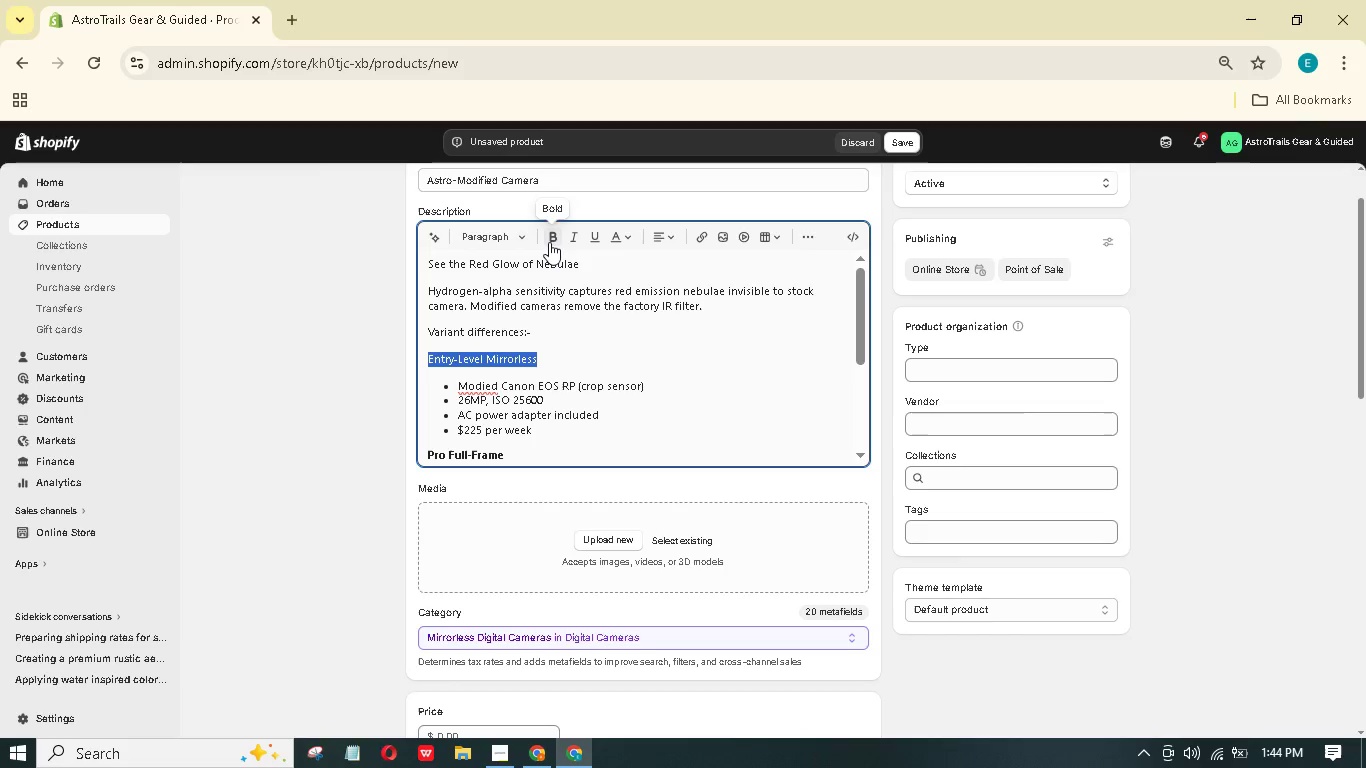 
scroll: coordinate [634, 305], scroll_direction: up, amount: 2.0
 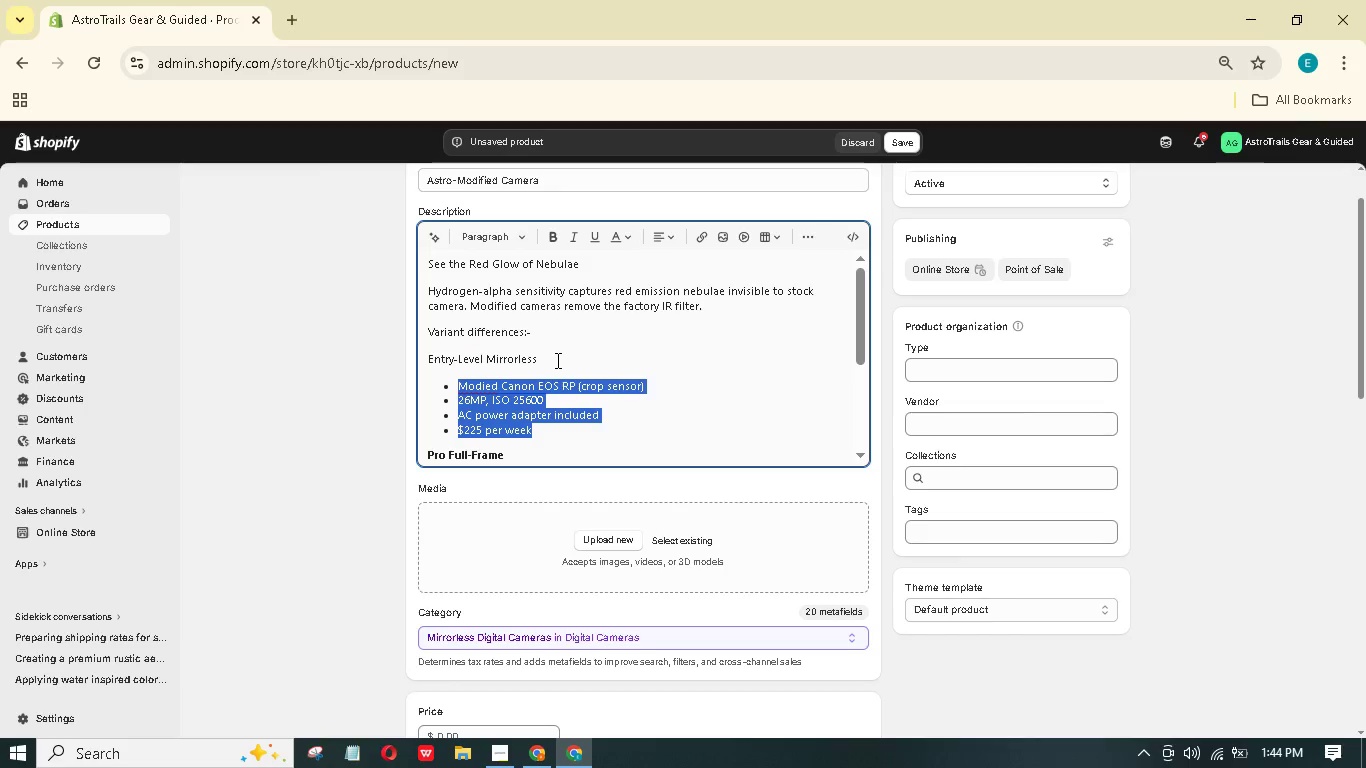 
left_click([550, 241])
 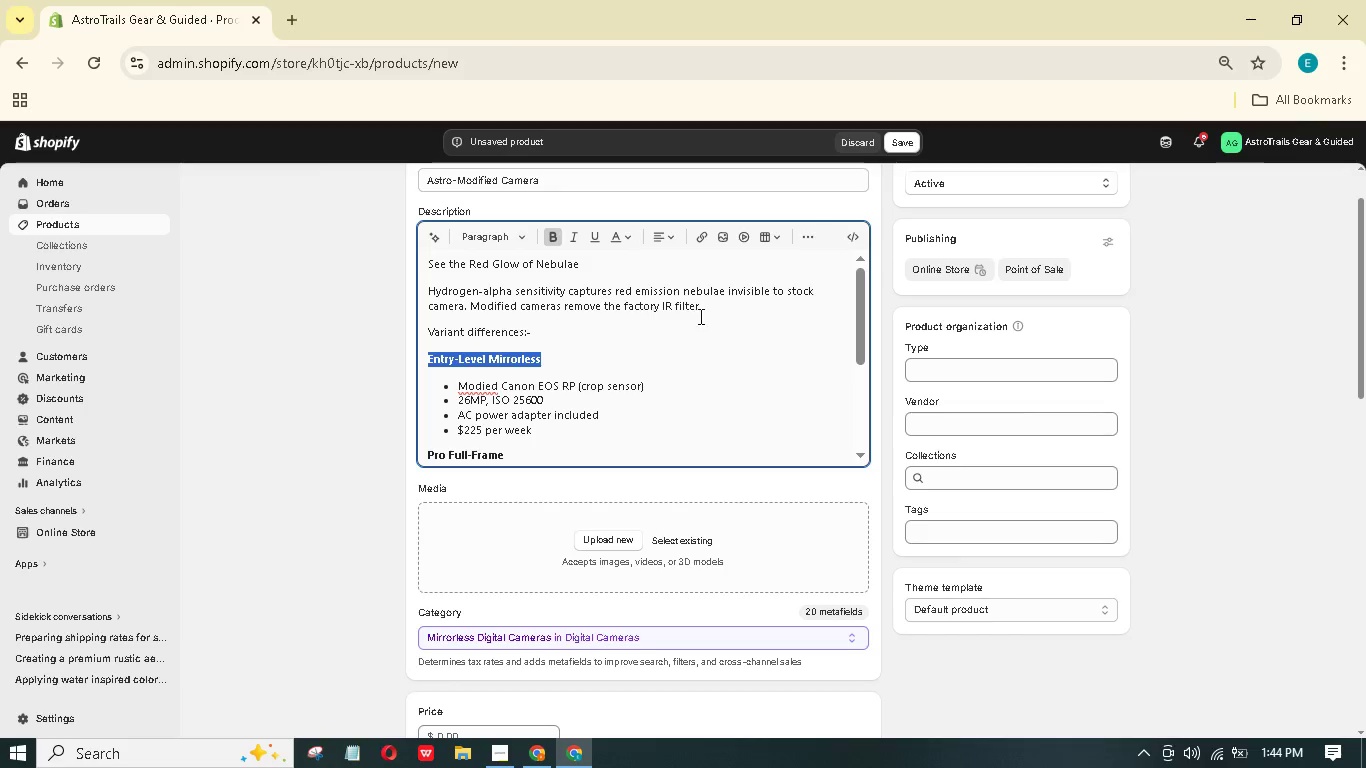 
scroll: coordinate [686, 317], scroll_direction: up, amount: 2.0
 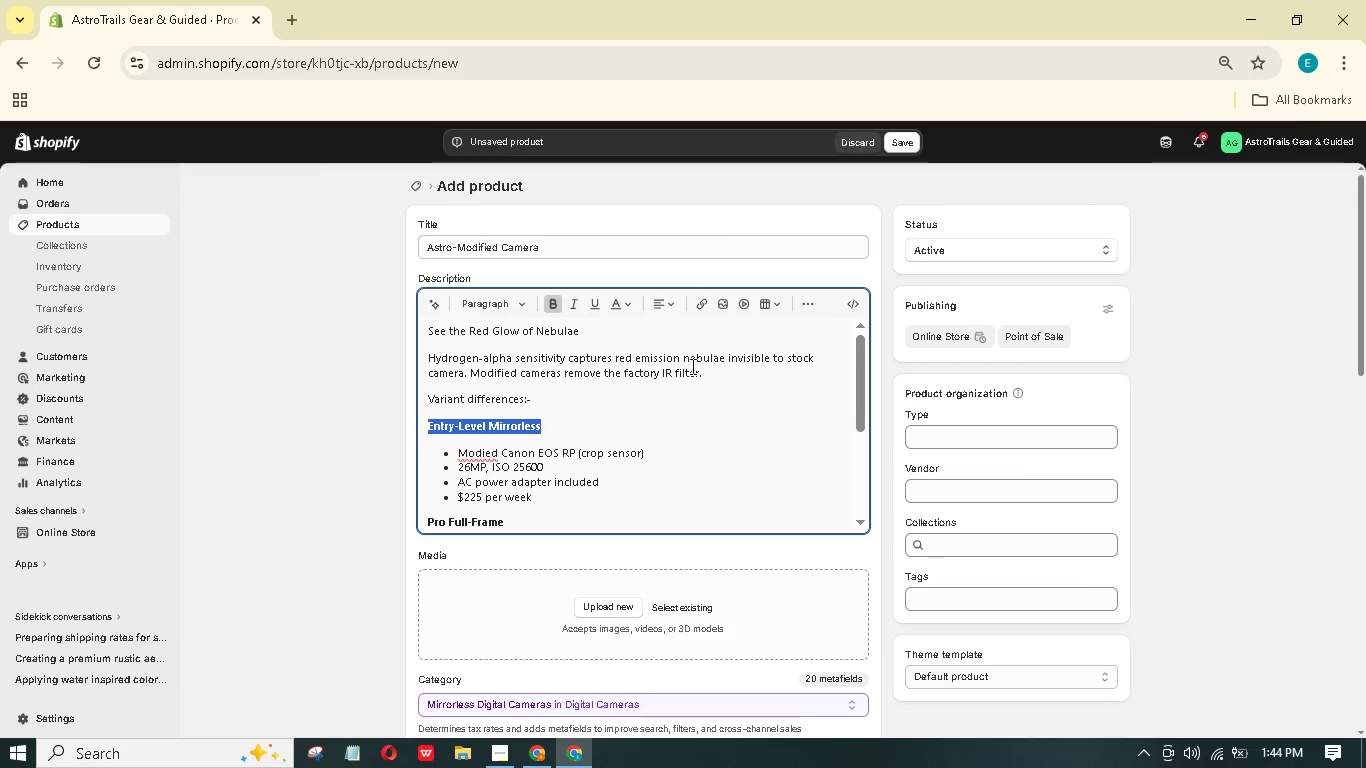 
left_click([726, 380])
 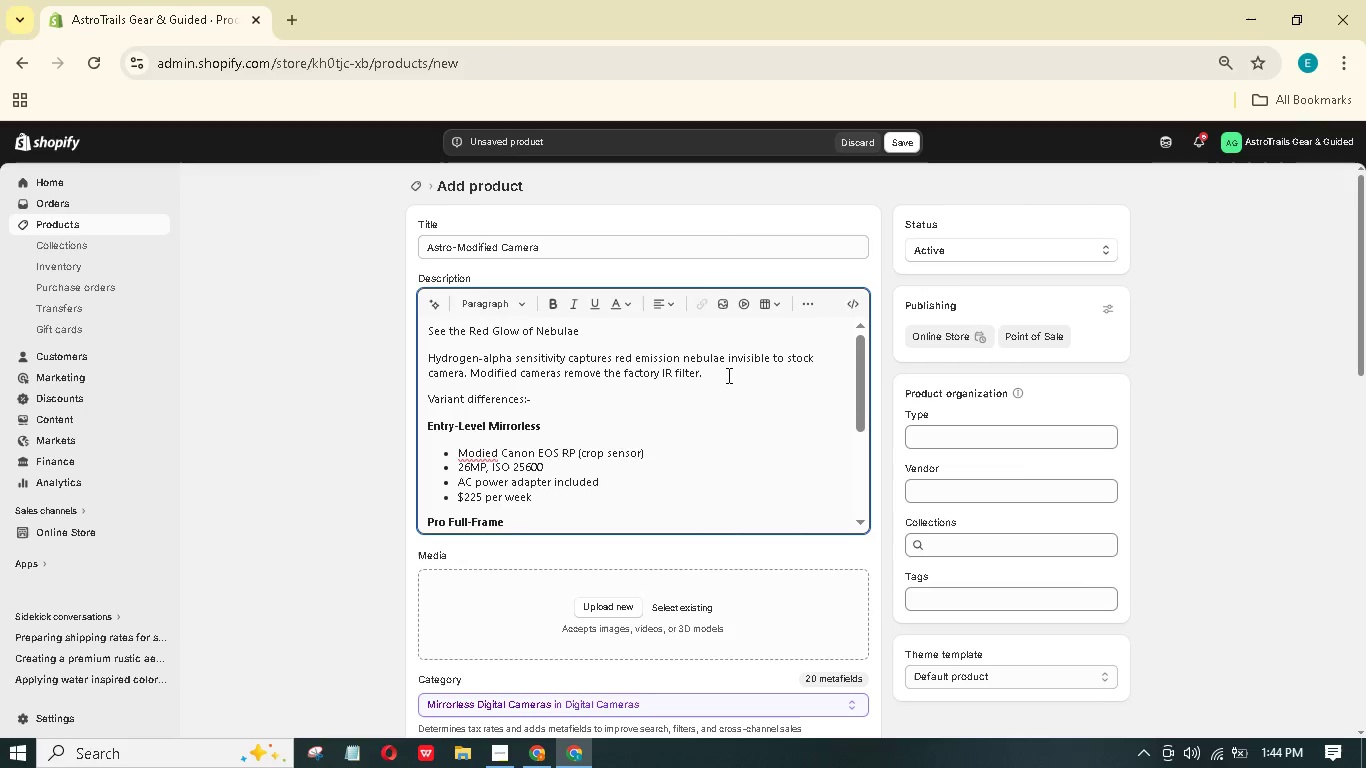 
key(Enter)
 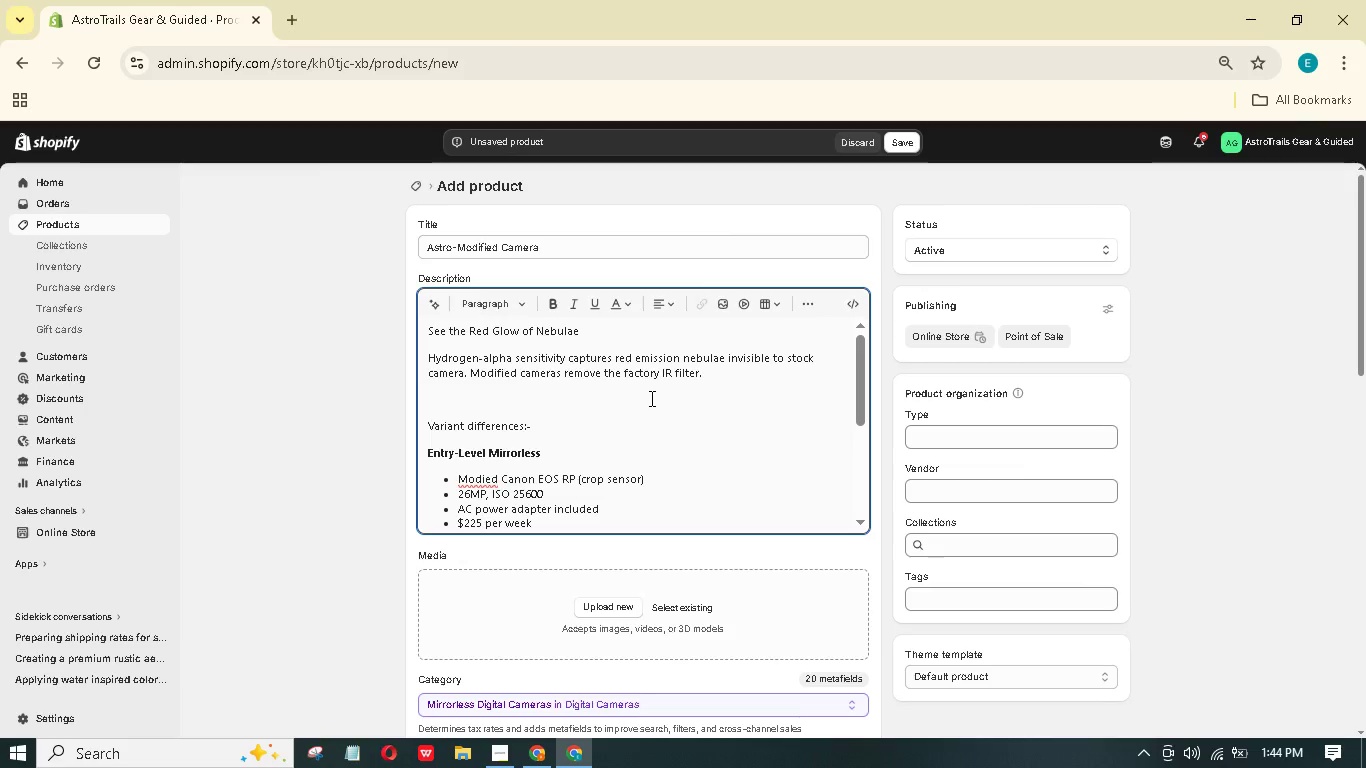 
scroll: coordinate [649, 398], scroll_direction: down, amount: 2.0
 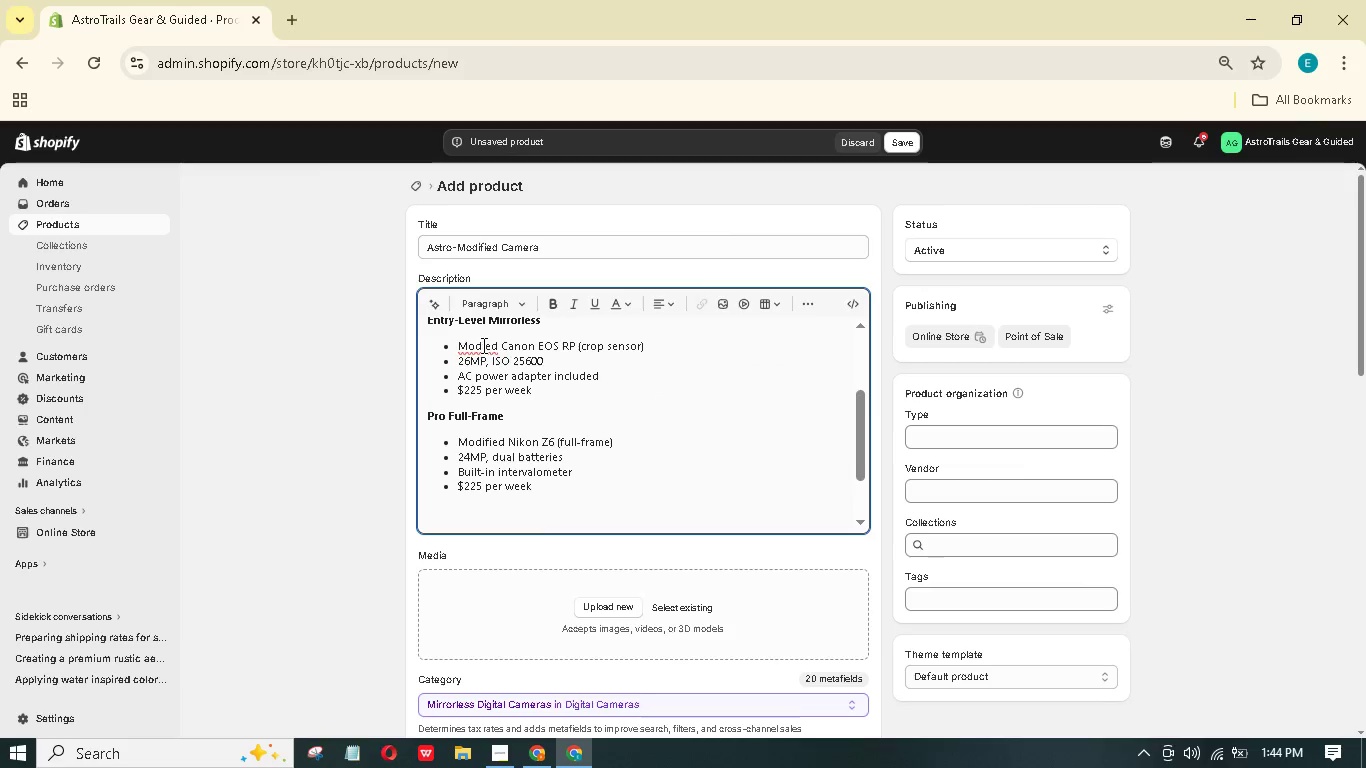 
left_click([486, 346])
 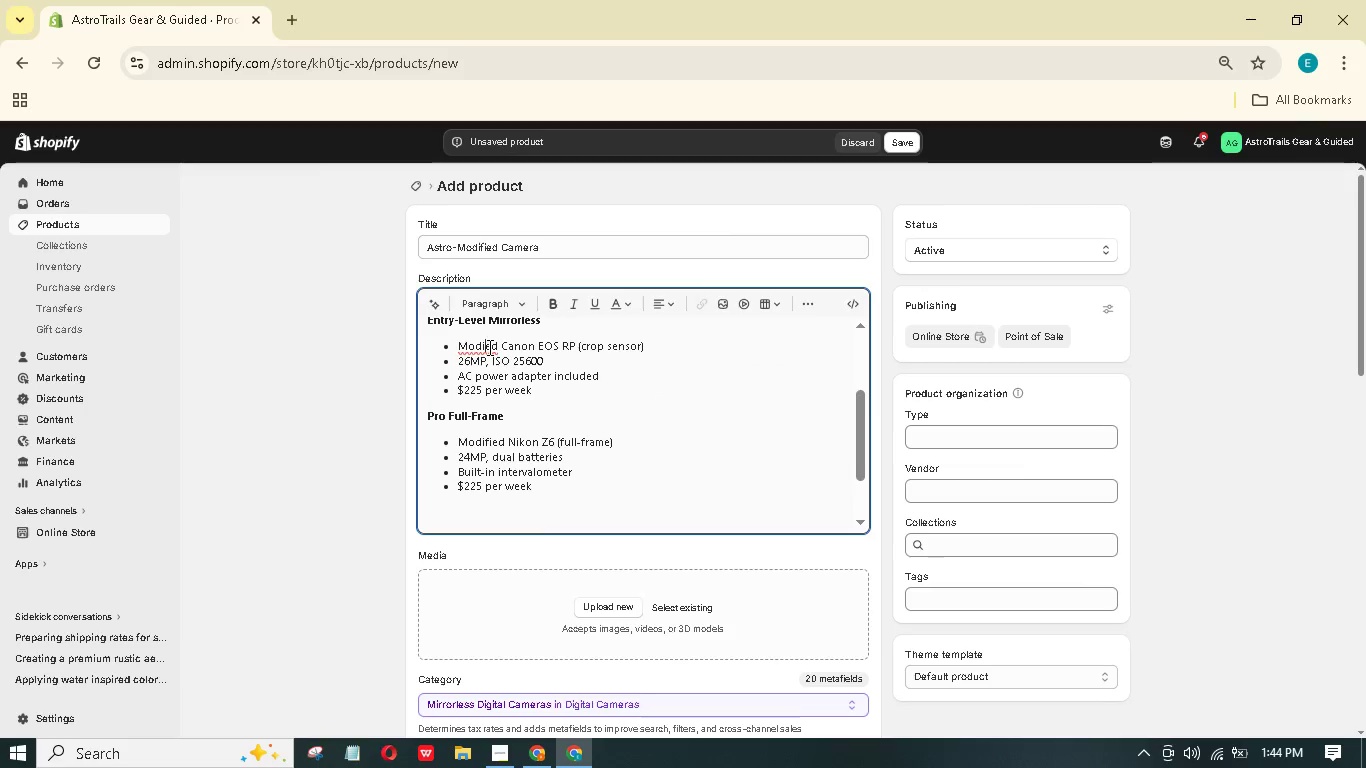 
type(fi)
 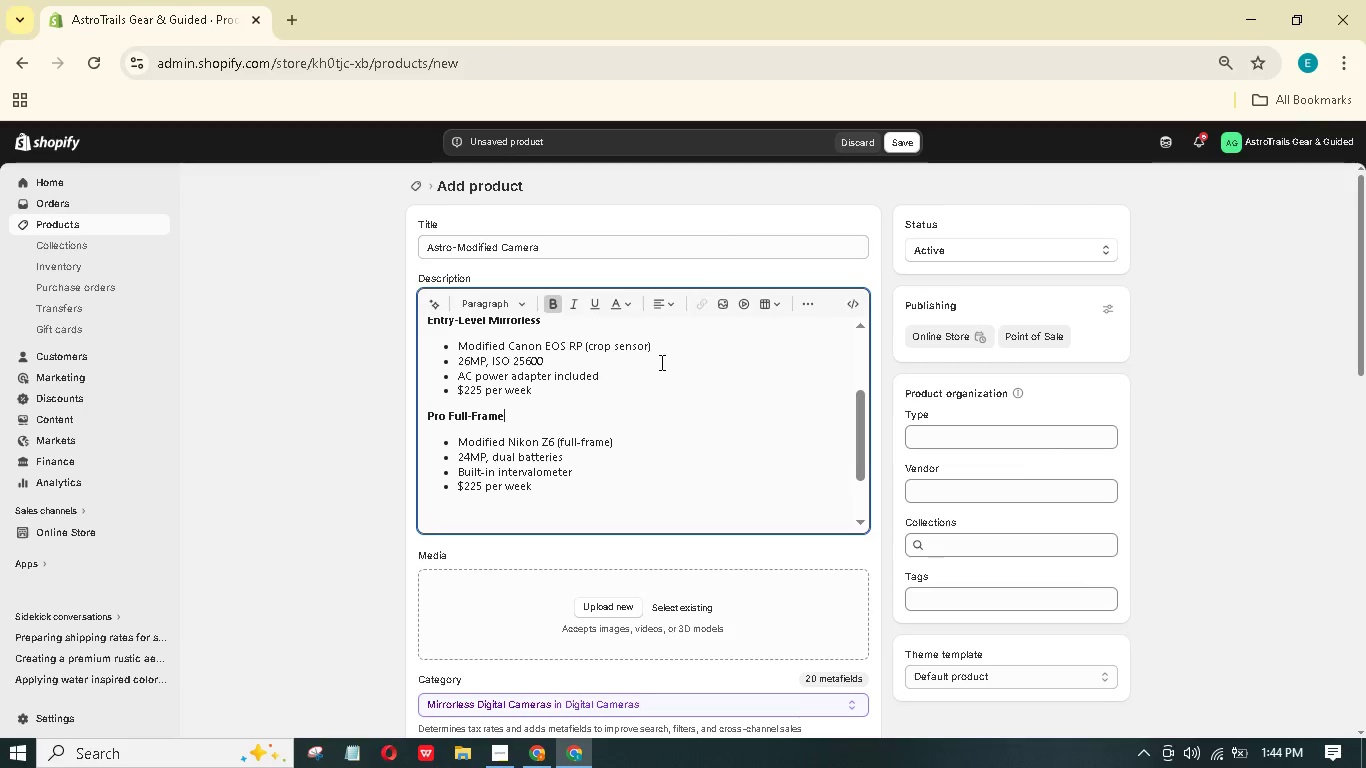 
scroll: coordinate [633, 373], scroll_direction: up, amount: 4.0
 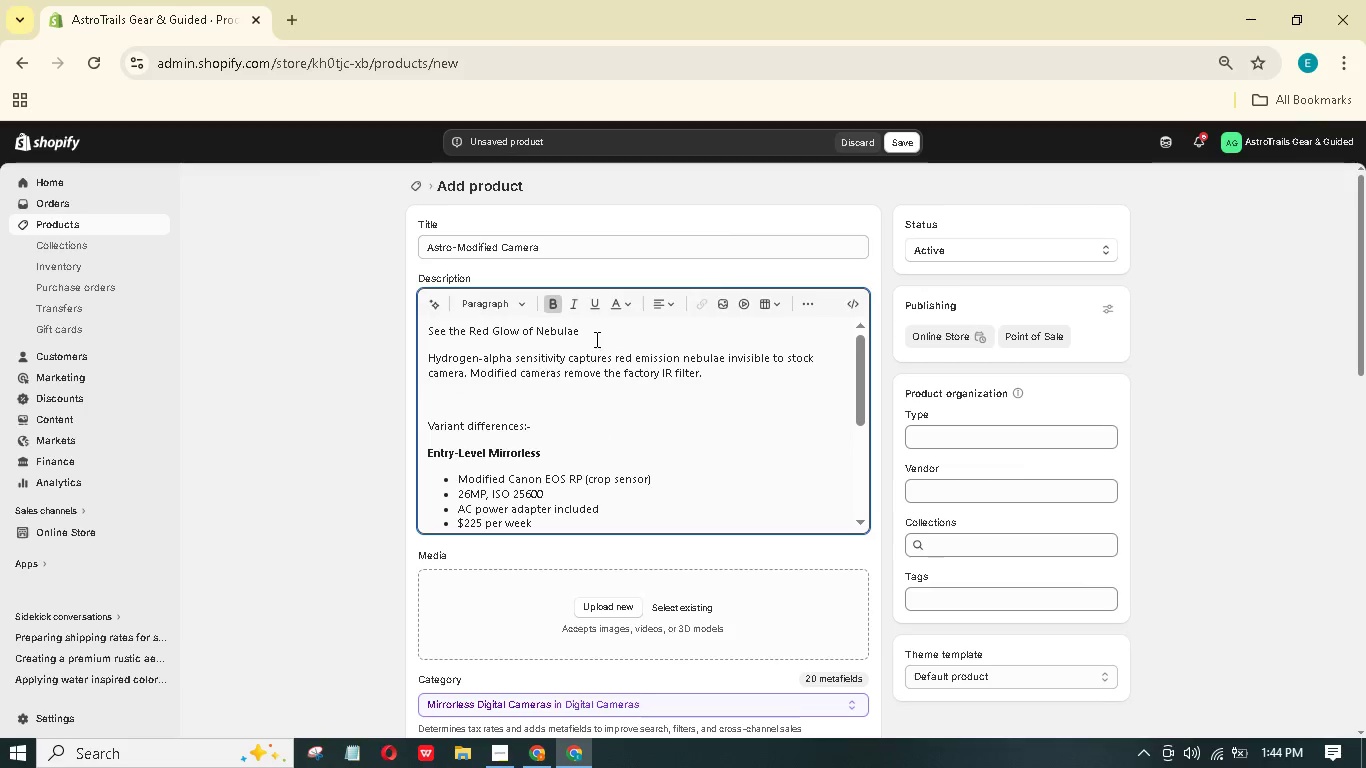 
left_click_drag(start_coordinate=[597, 333], to_coordinate=[425, 330])
 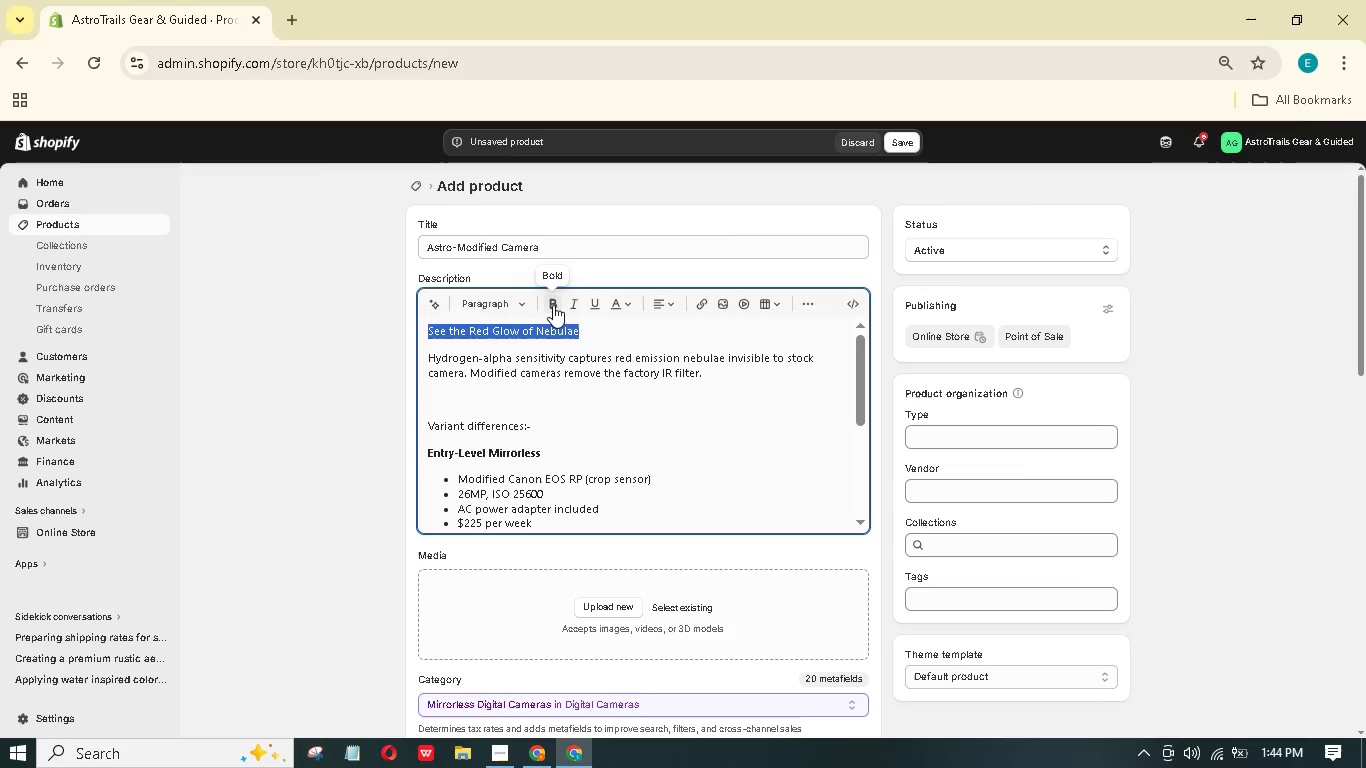 
left_click([553, 305])
 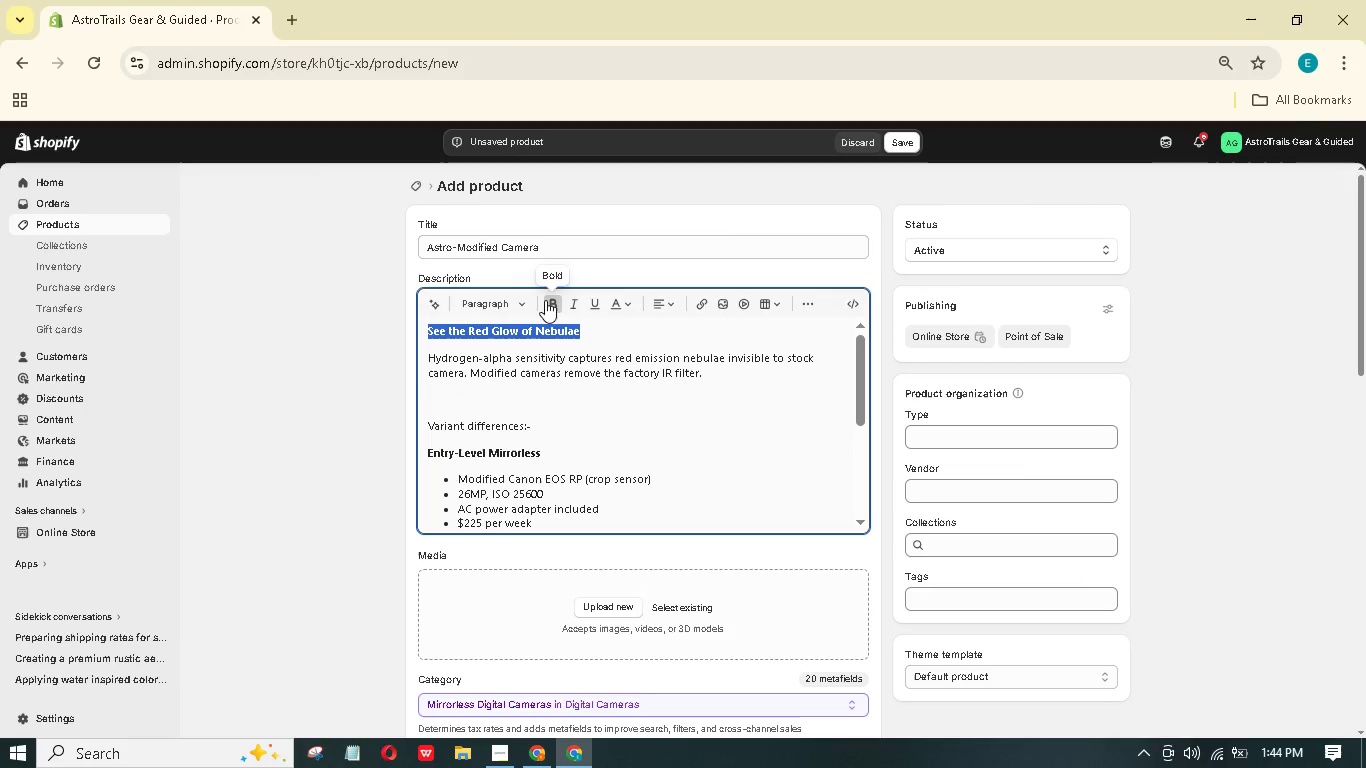 
wait(5.09)
 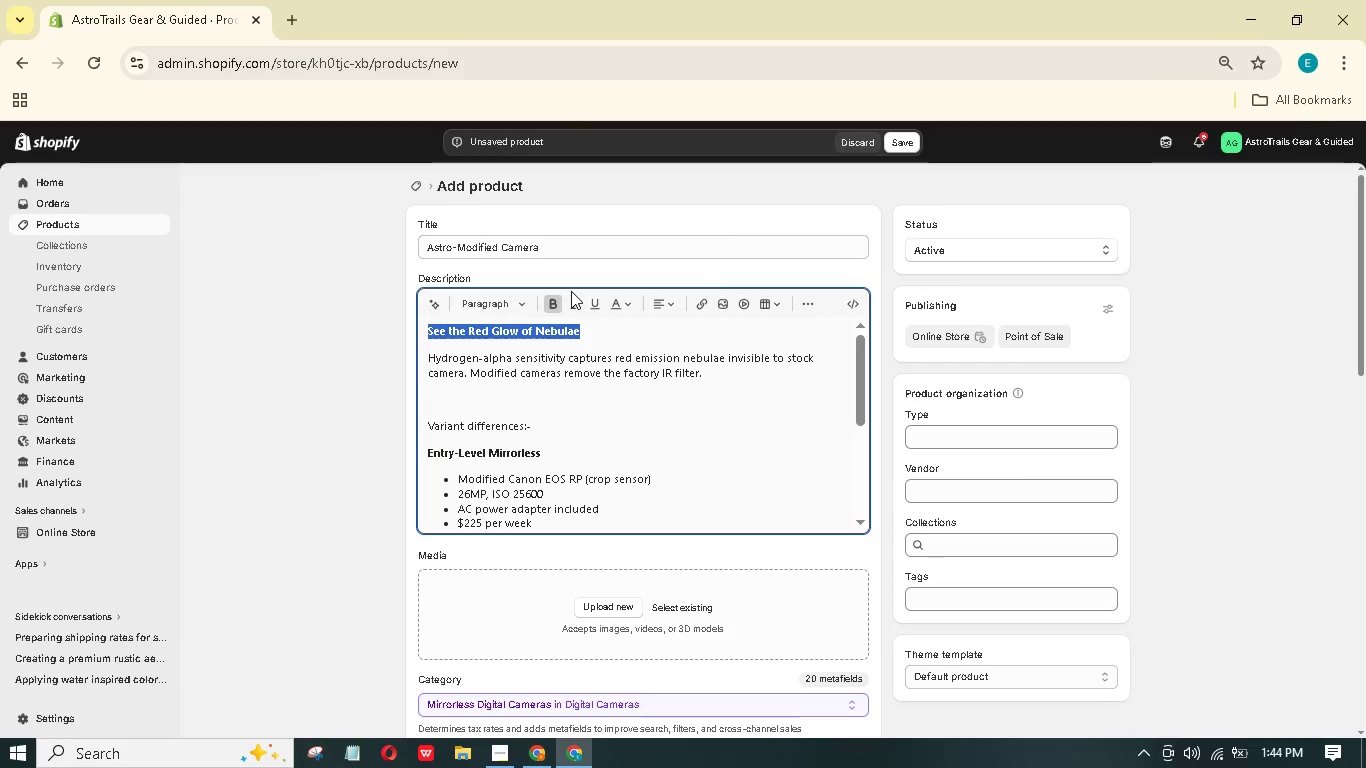 
scroll: coordinate [596, 389], scroll_direction: down, amount: 2.0
 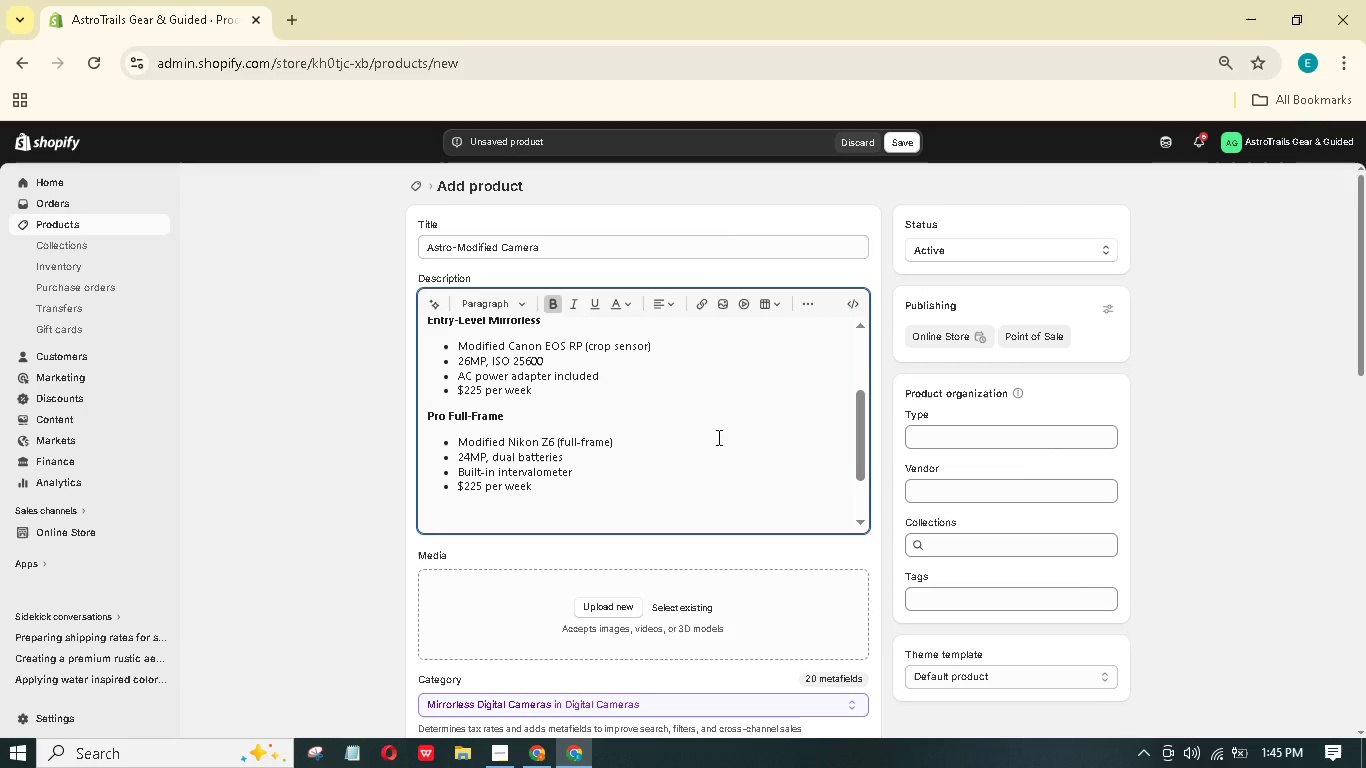 
wait(14.5)
 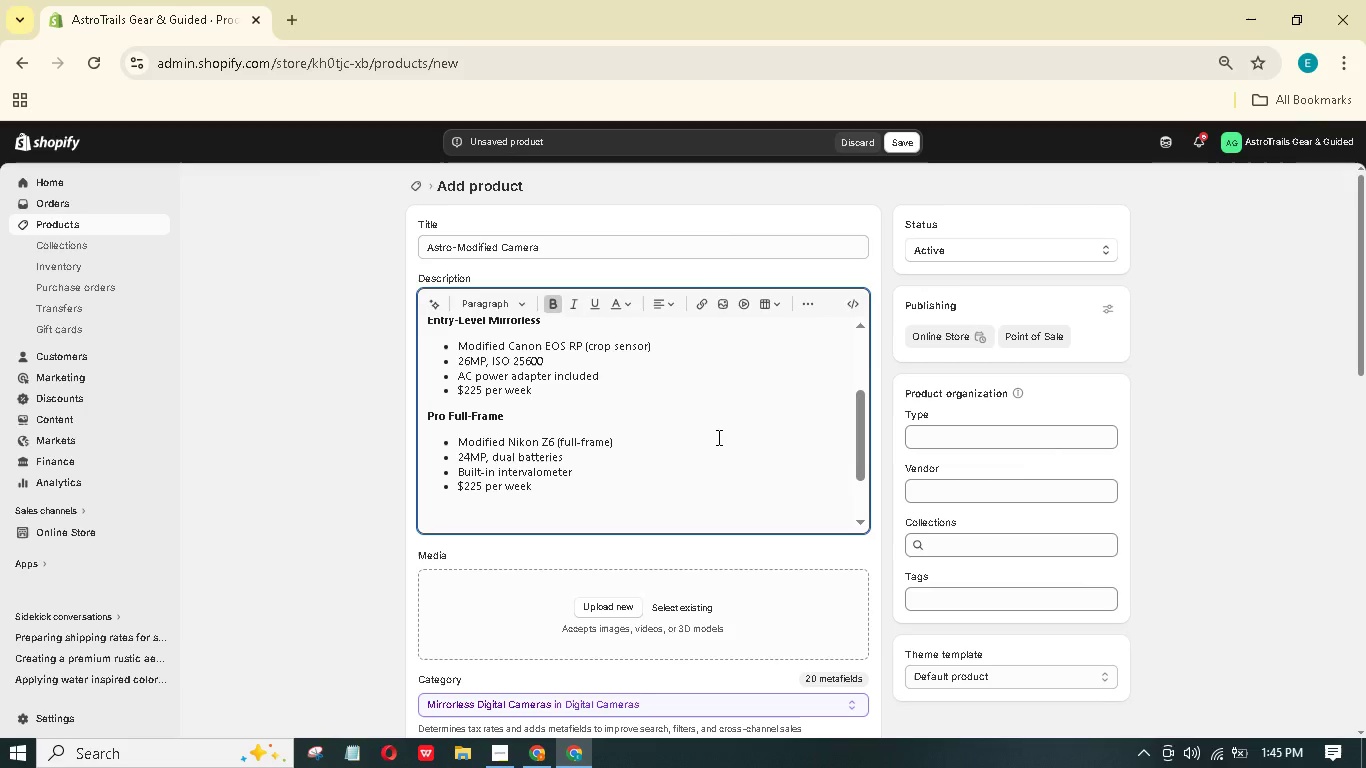 
left_click([639, 604])
 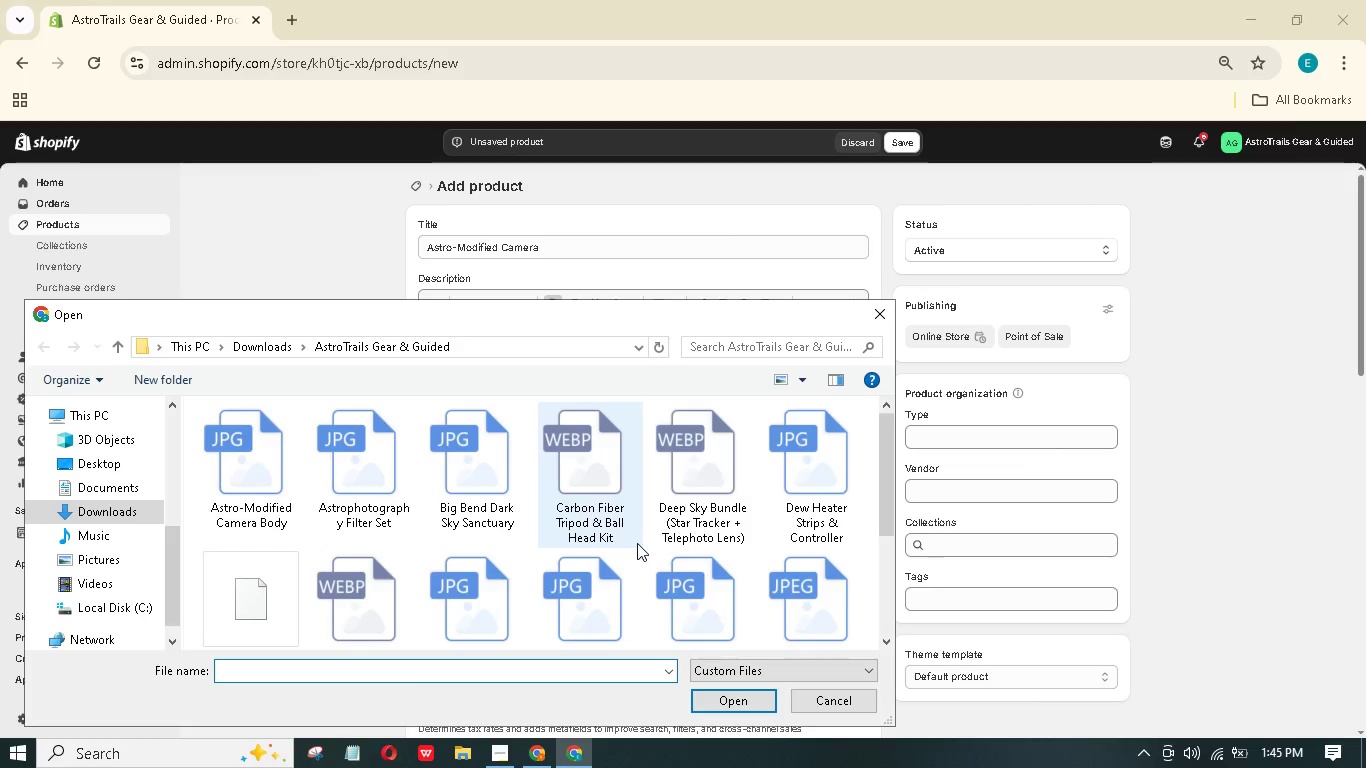 
mouse_move([669, 522])
 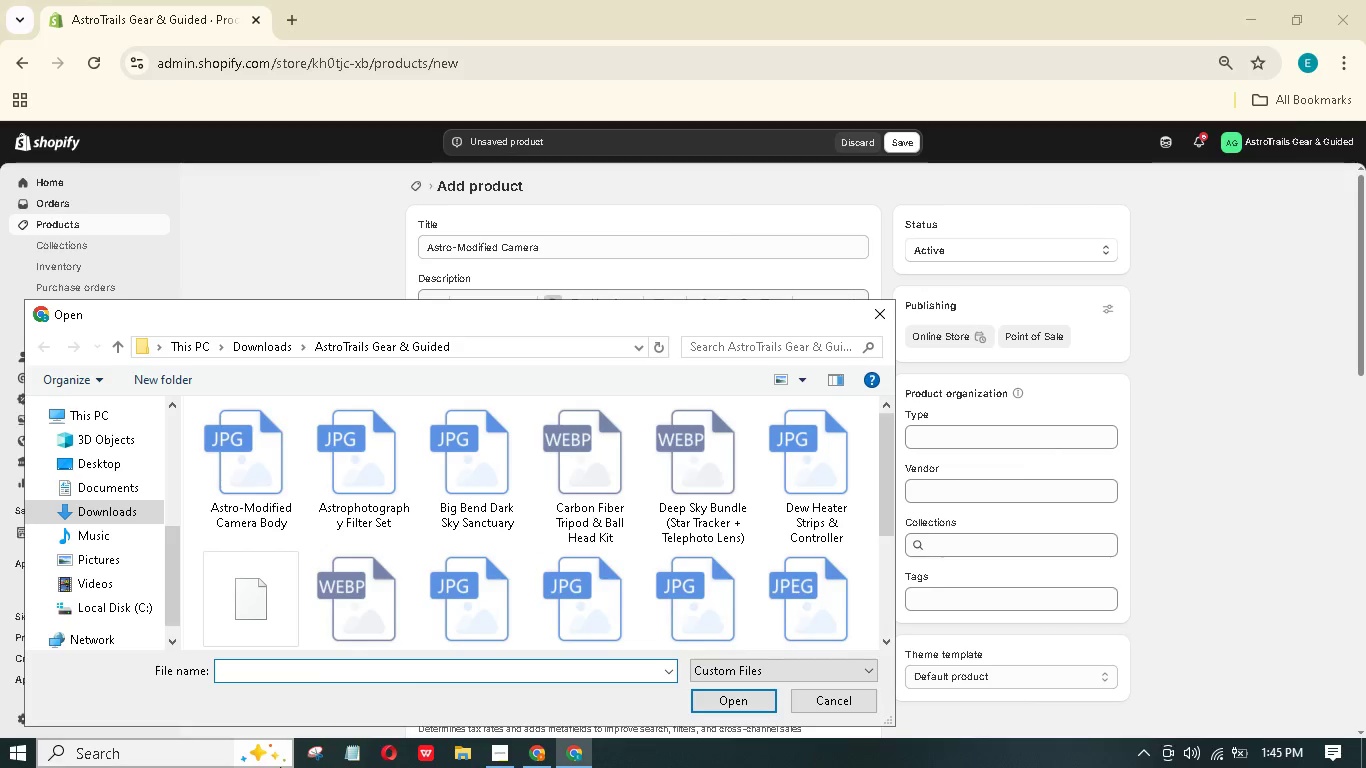 
mouse_move([307, 769])
 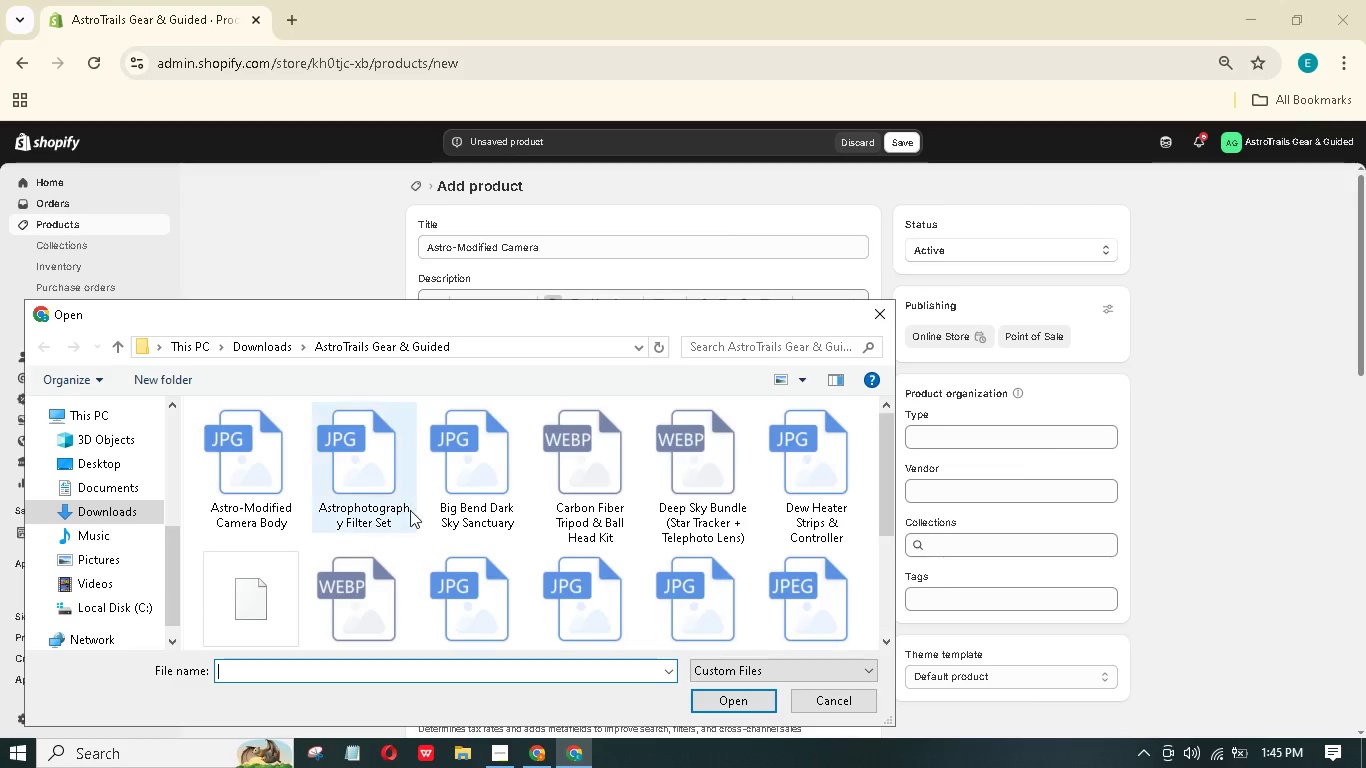 
left_click([468, 475])
 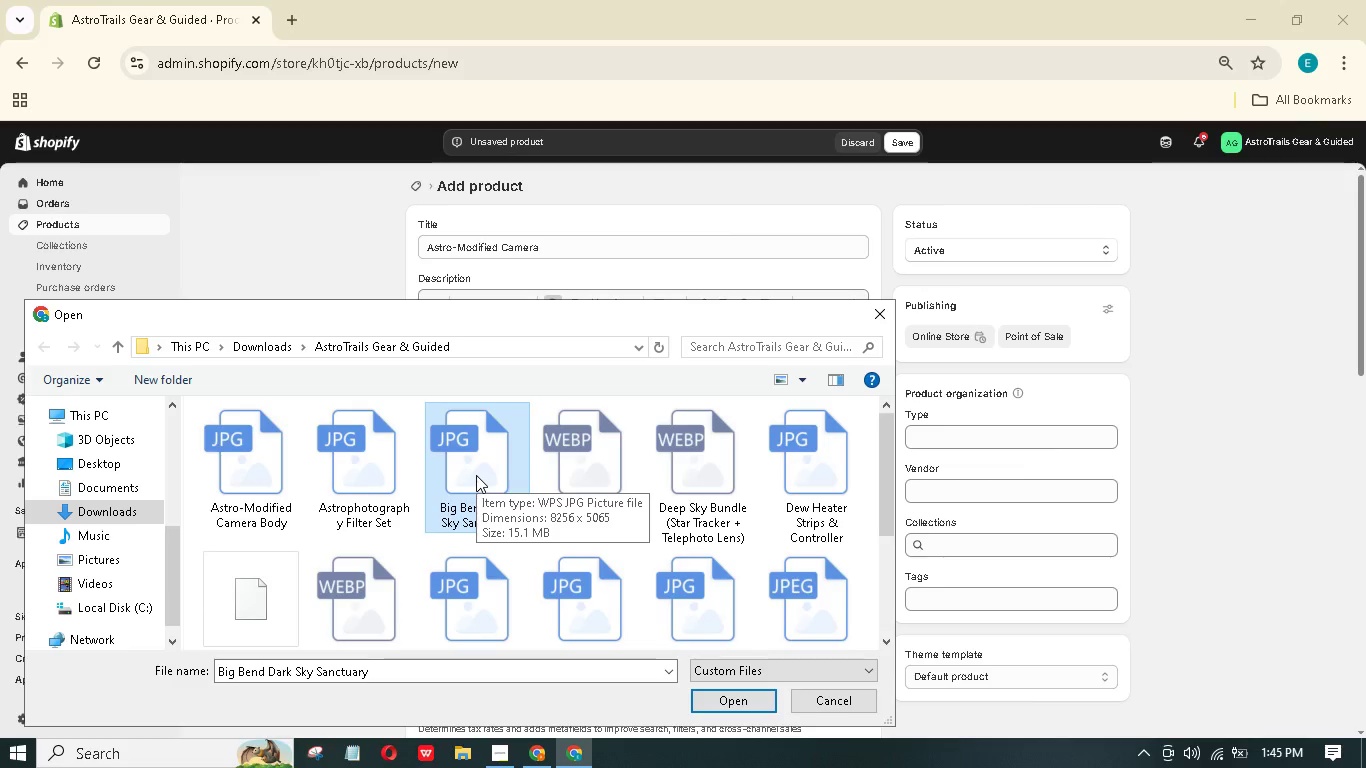 
type(as)
 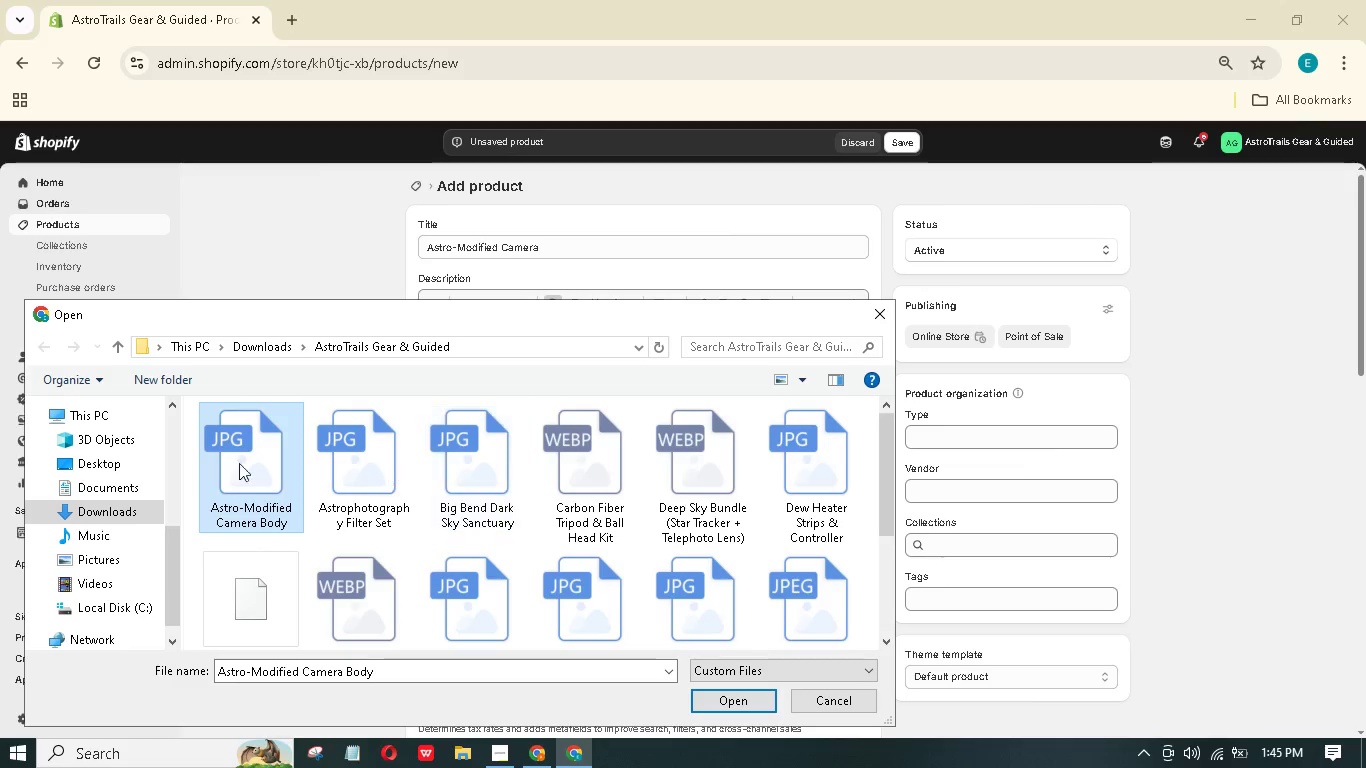 
double_click([218, 461])
 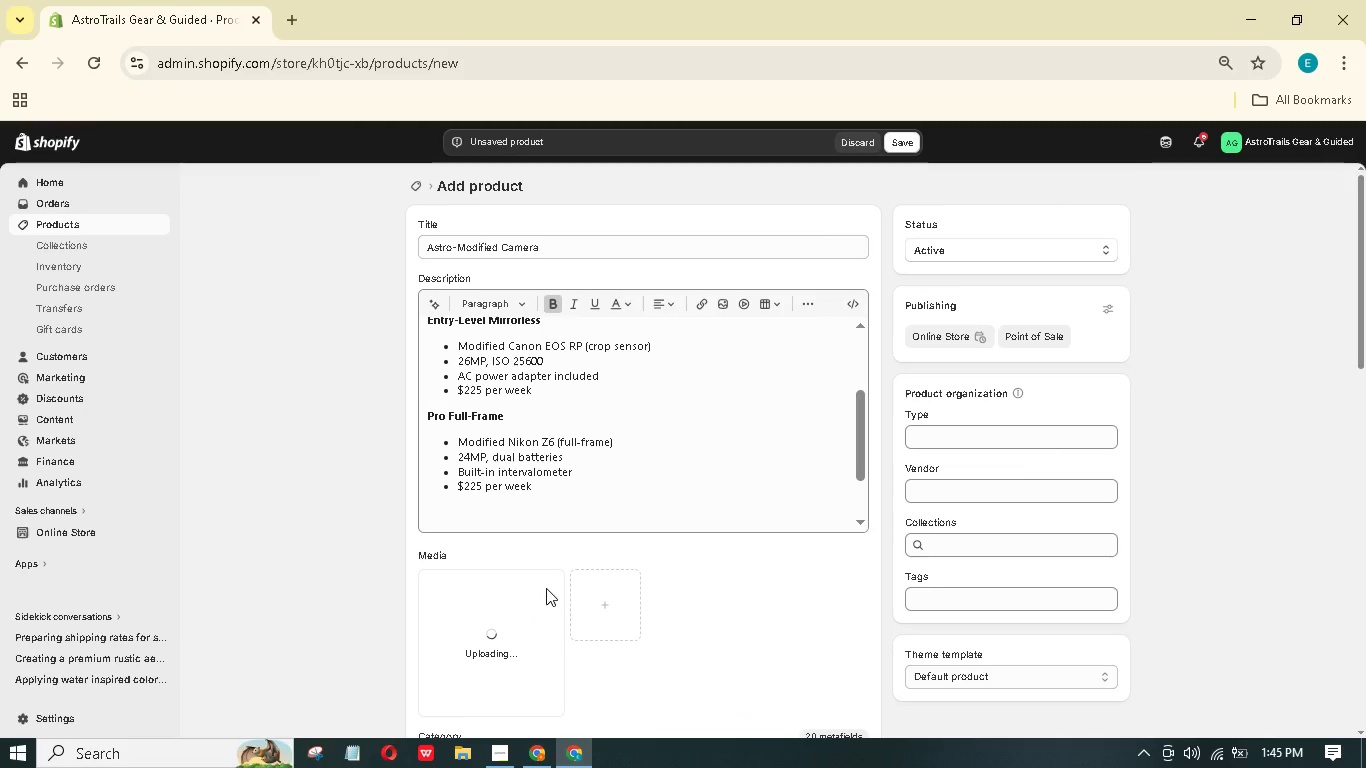 
wait(10.34)
 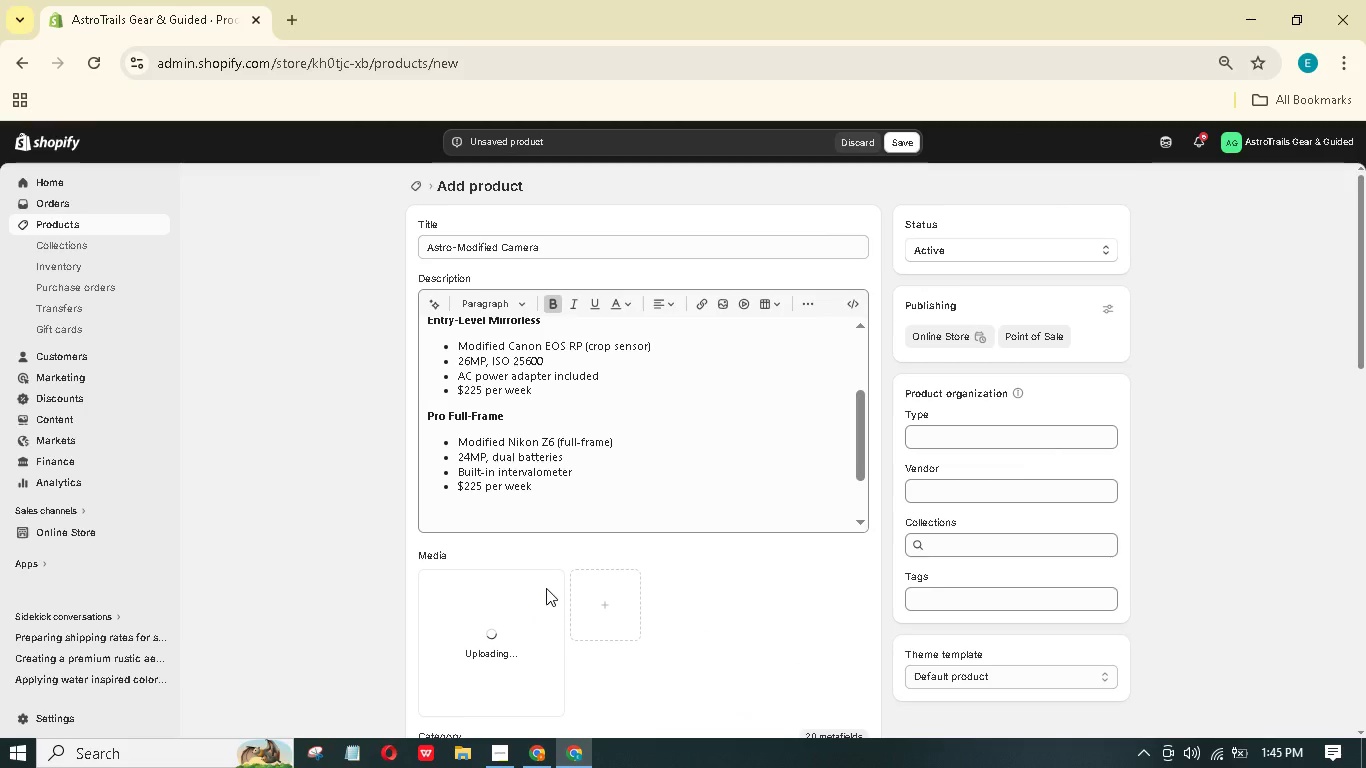 
left_click([911, 604])
 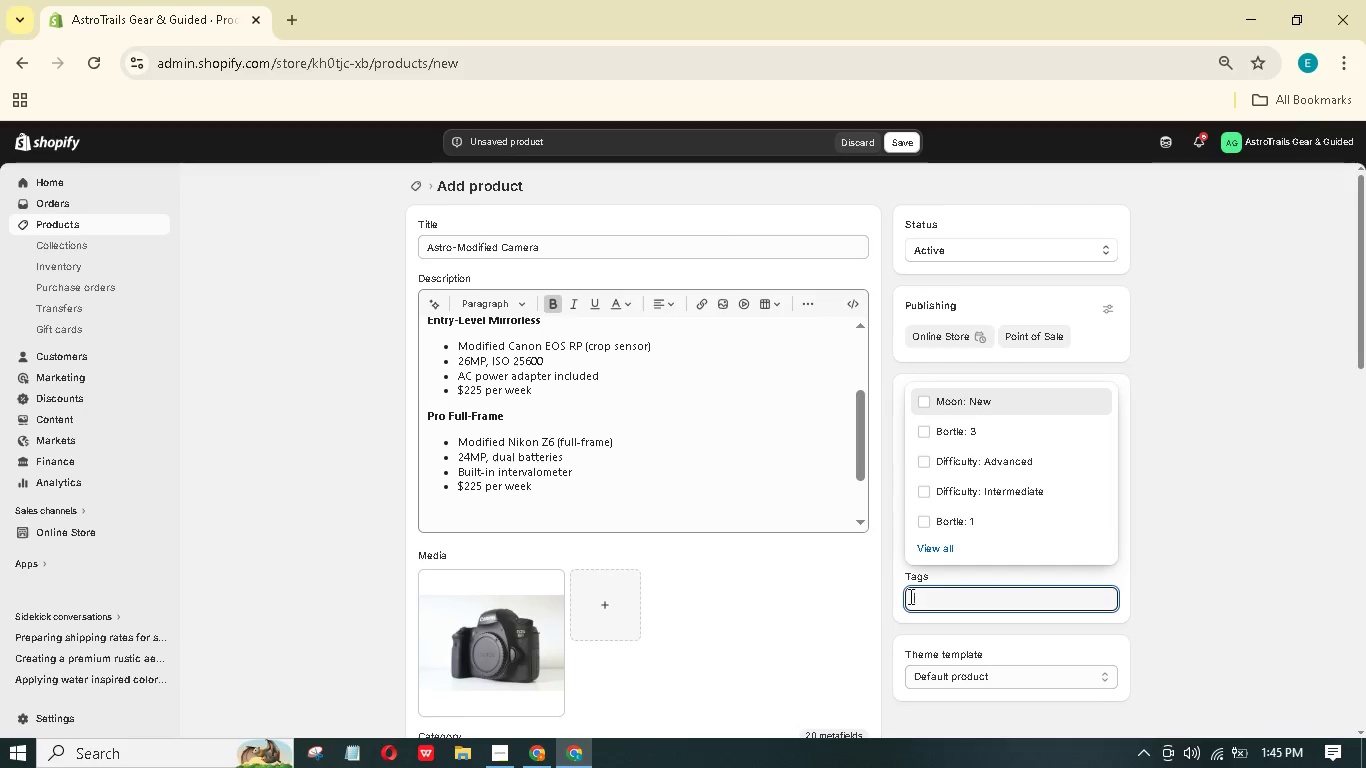 
key(Shift+E)
 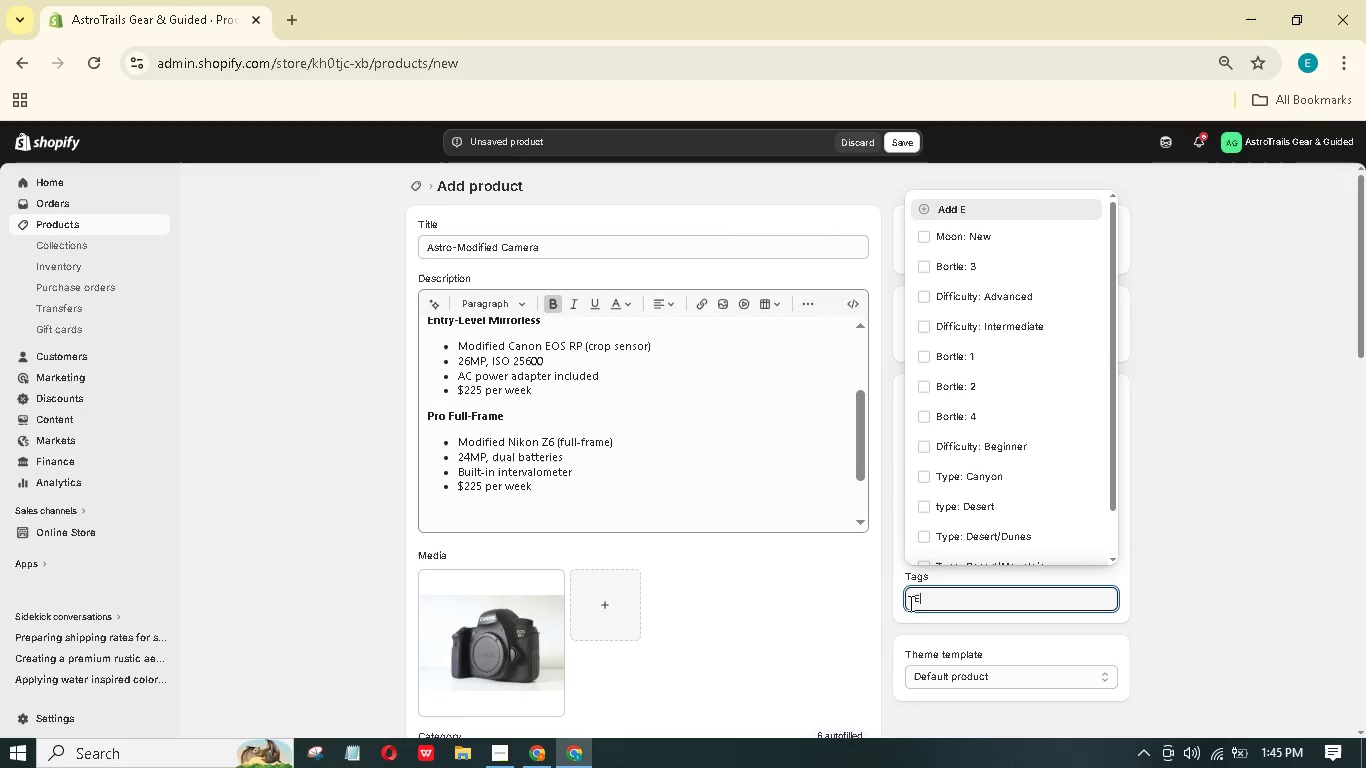 
scroll: coordinate [1046, 424], scroll_direction: down, amount: 2.0
 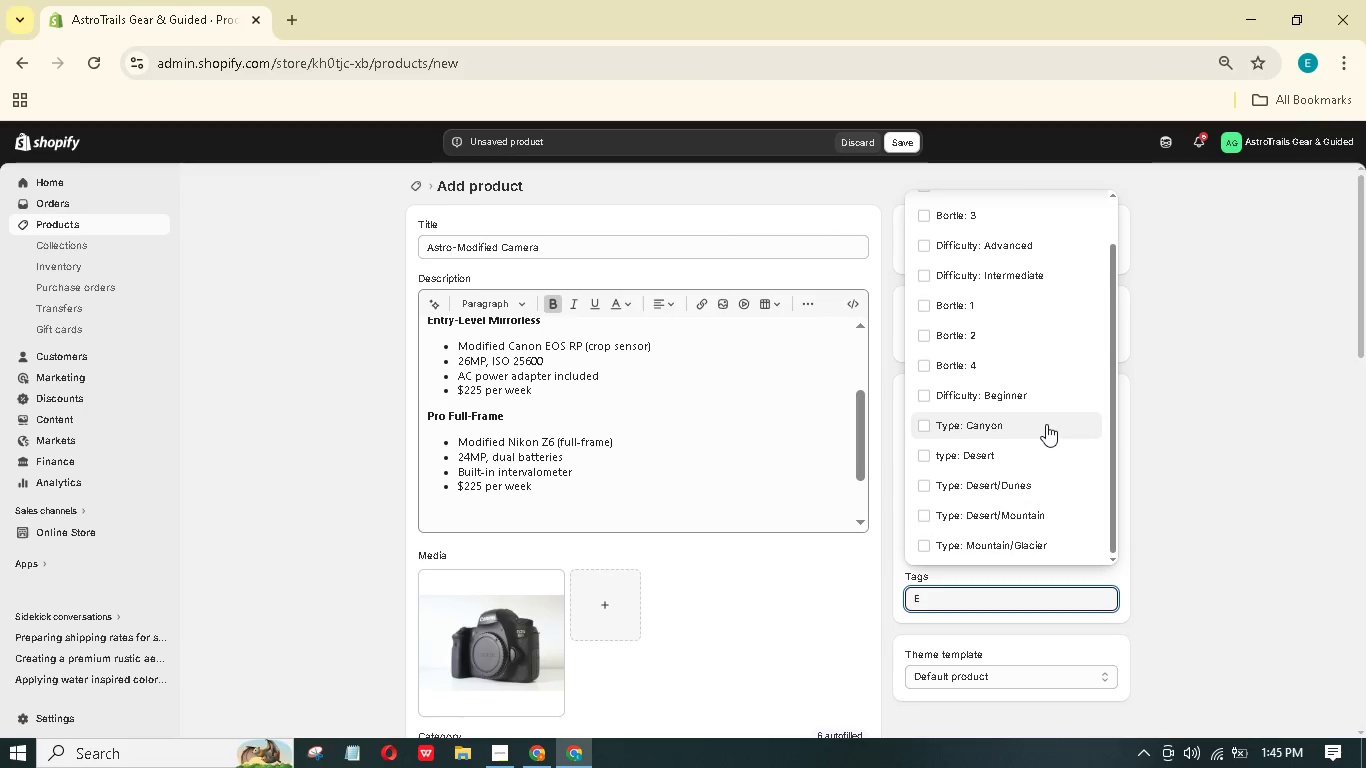 
scroll: coordinate [1046, 426], scroll_direction: up, amount: 3.0
 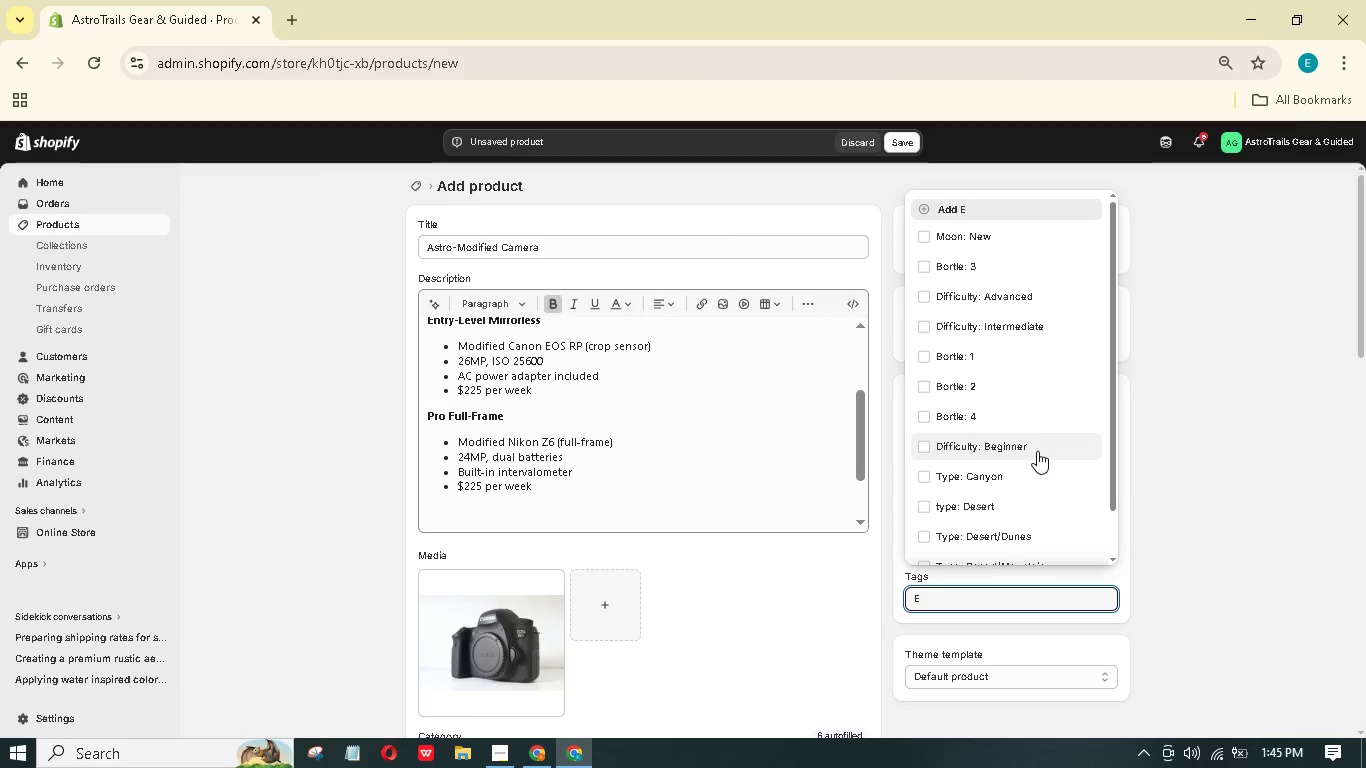 
type(qipment)
key(Backspace)
key(Backspace)
key(Backspace)
key(Backspace)
key(Backspace)
key(Backspace)
type(uipment Type;)
key(Backspace)
type(: Camera)
 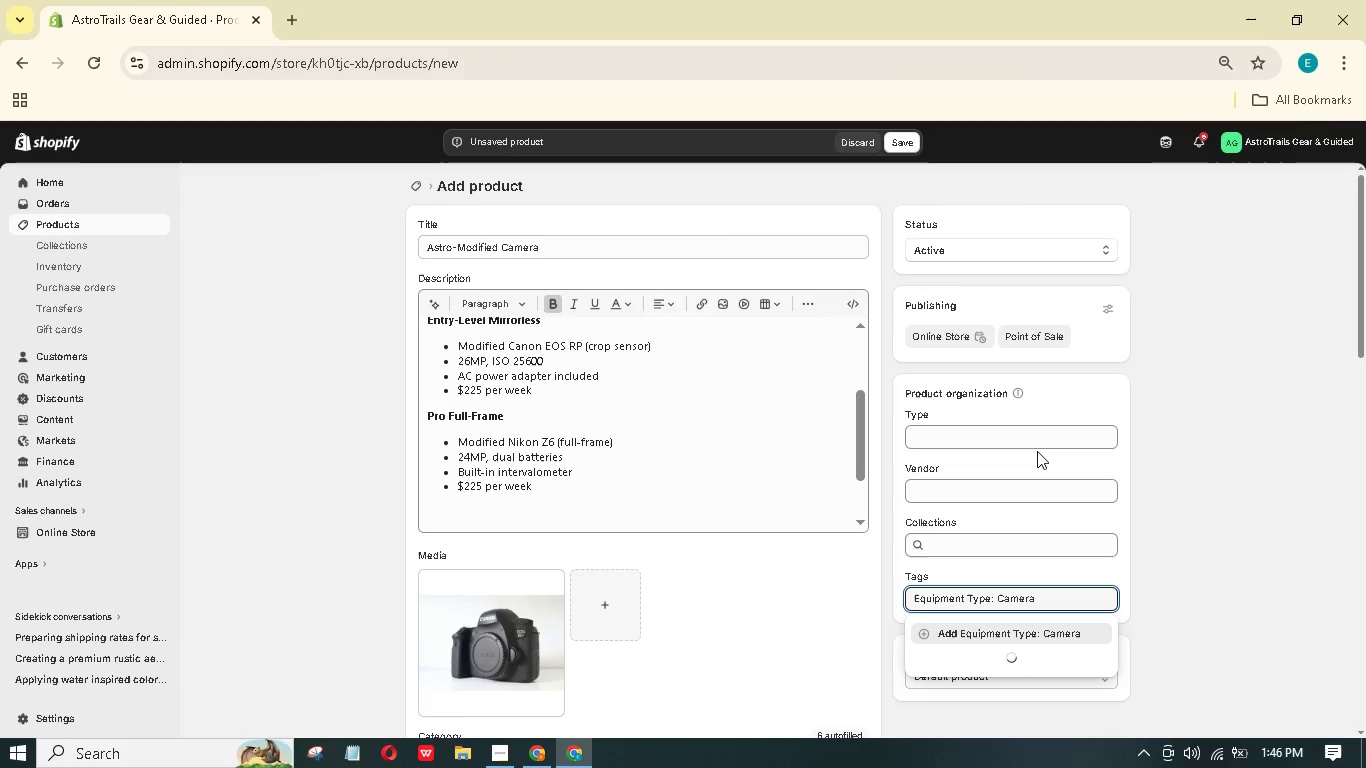 
key(Enter)
 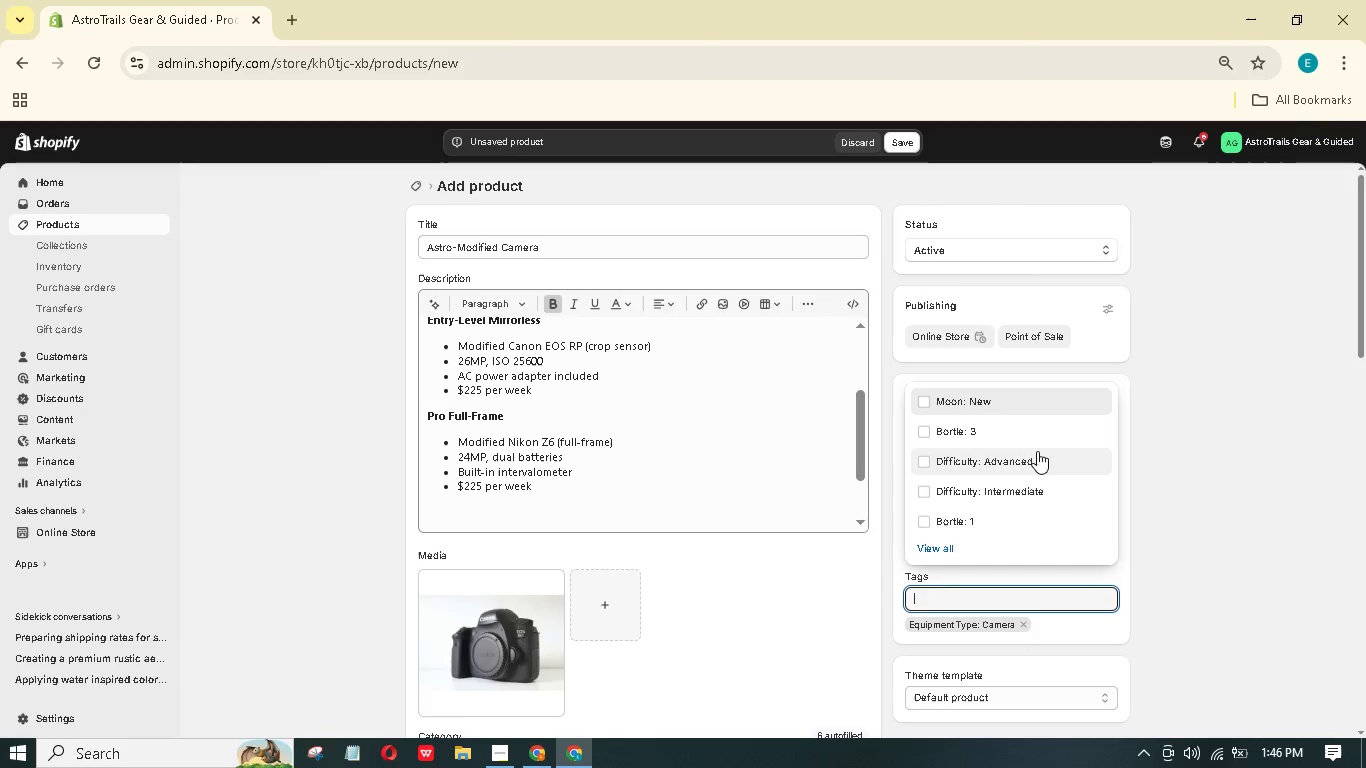 
type(Skill: Advanced)
 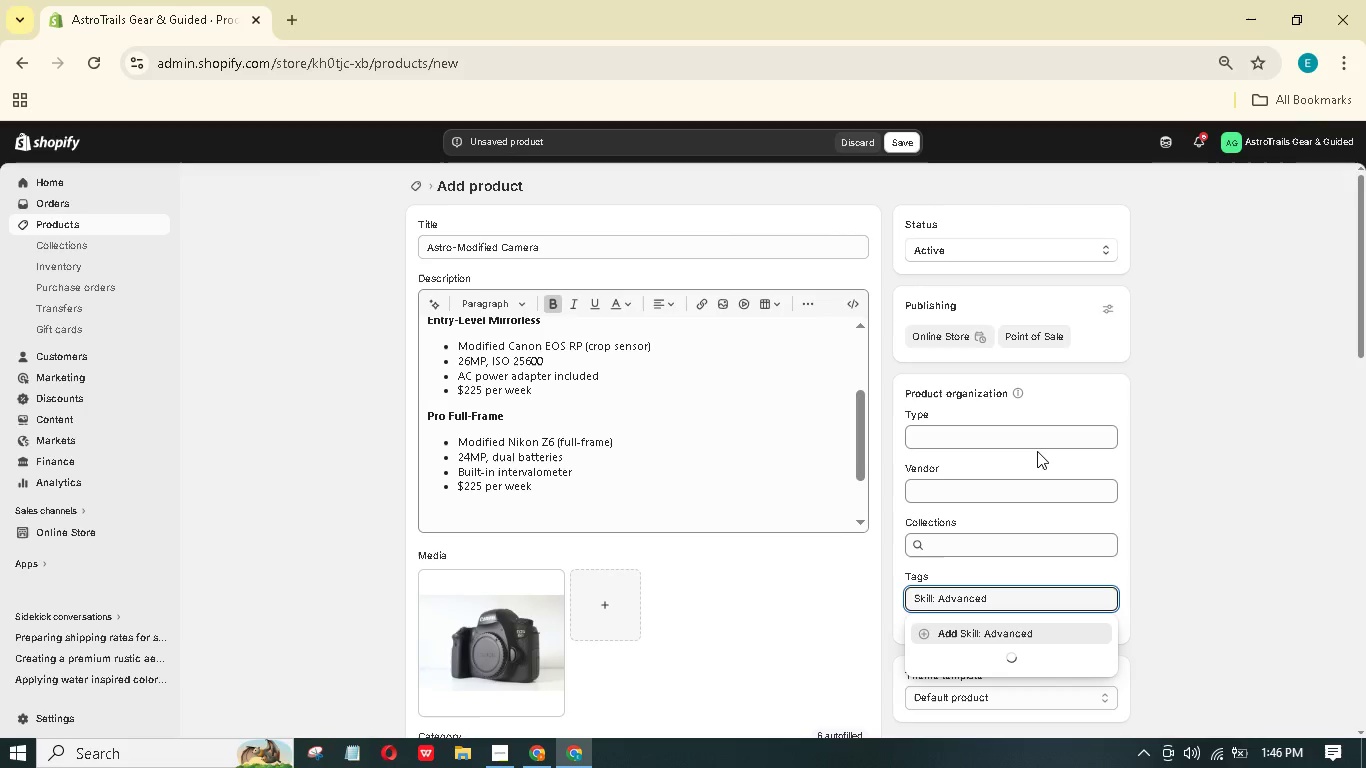 
wait(5.06)
 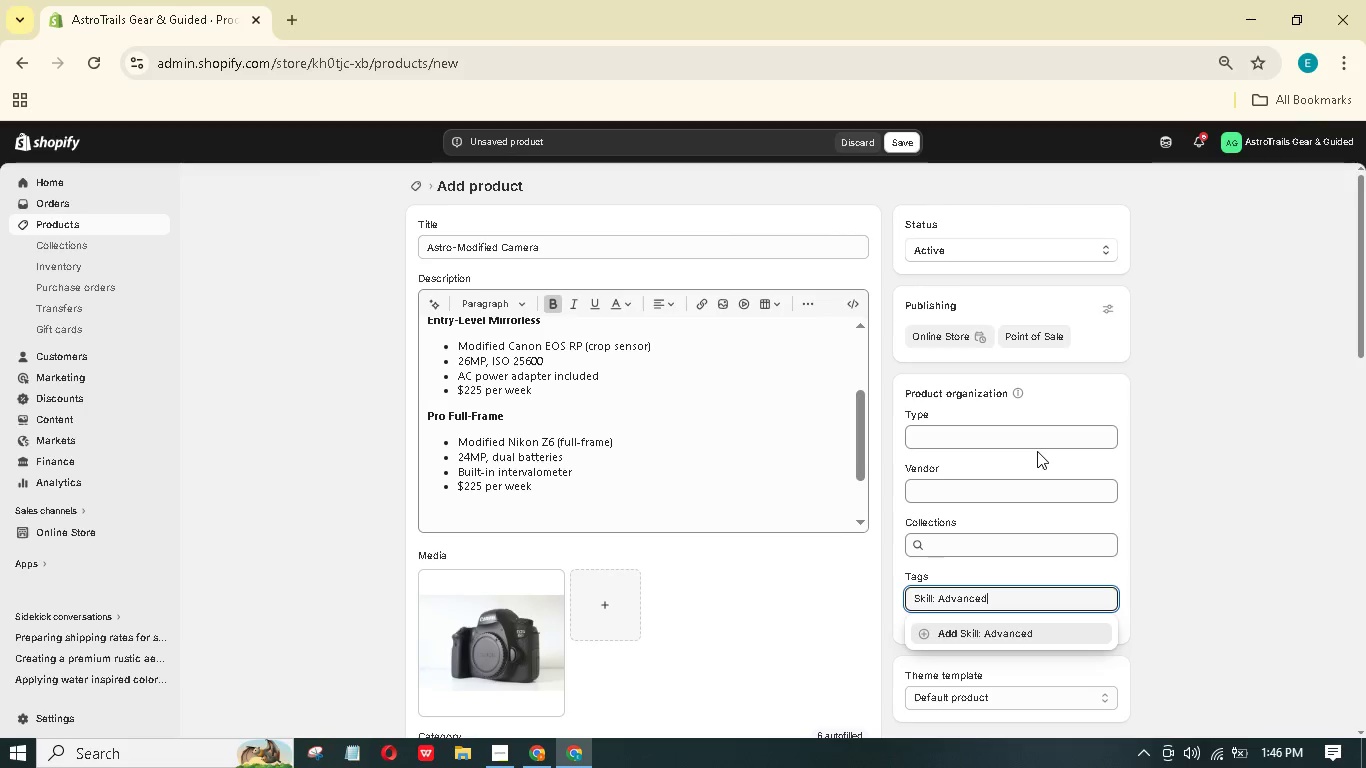 
key(Enter)
 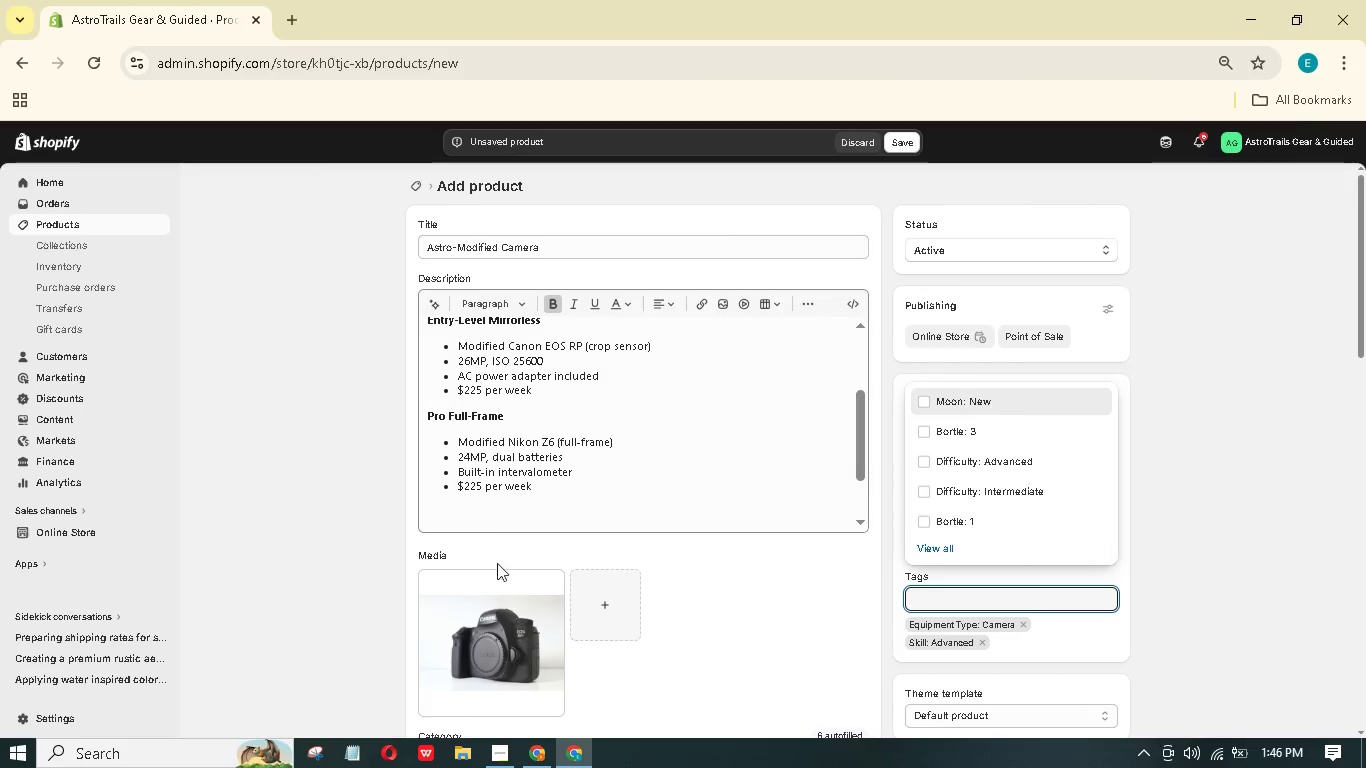 
wait(6.66)
 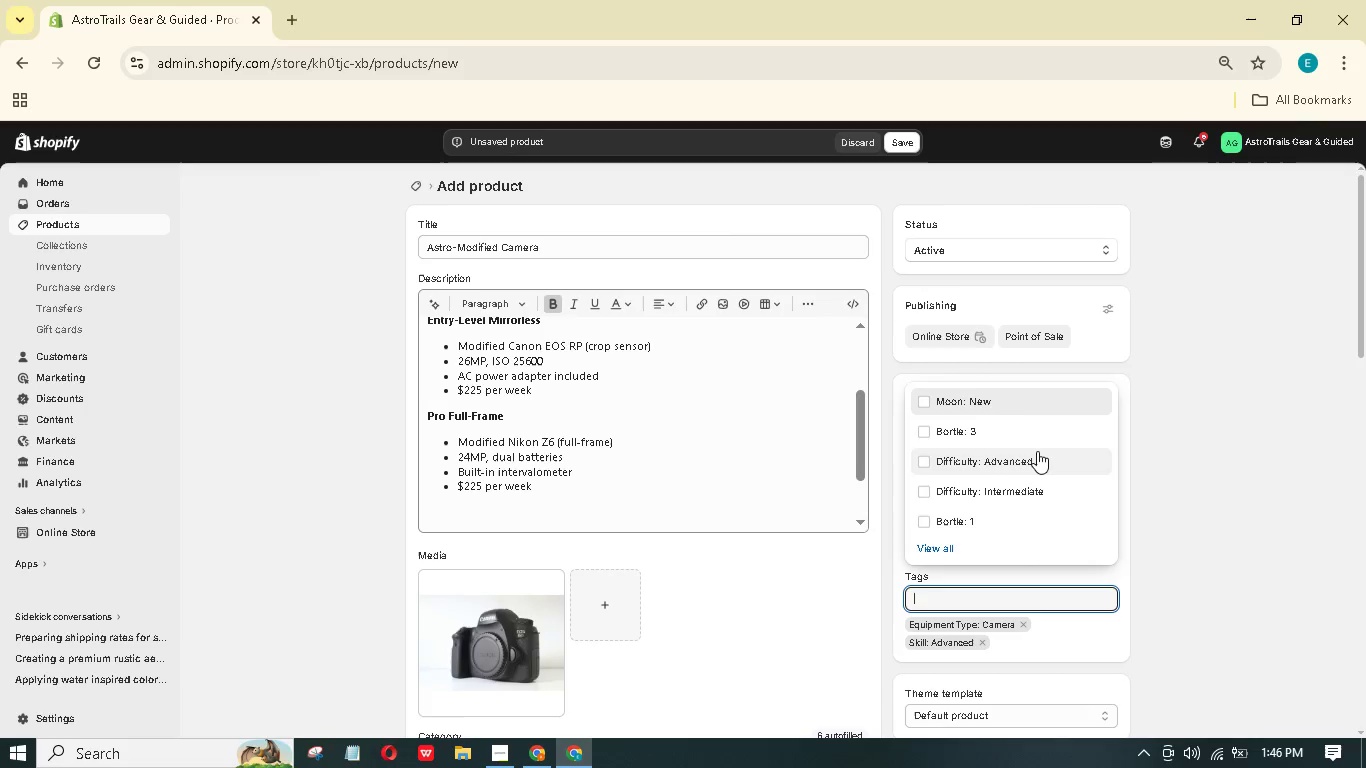 
mouse_move([520, 590])
 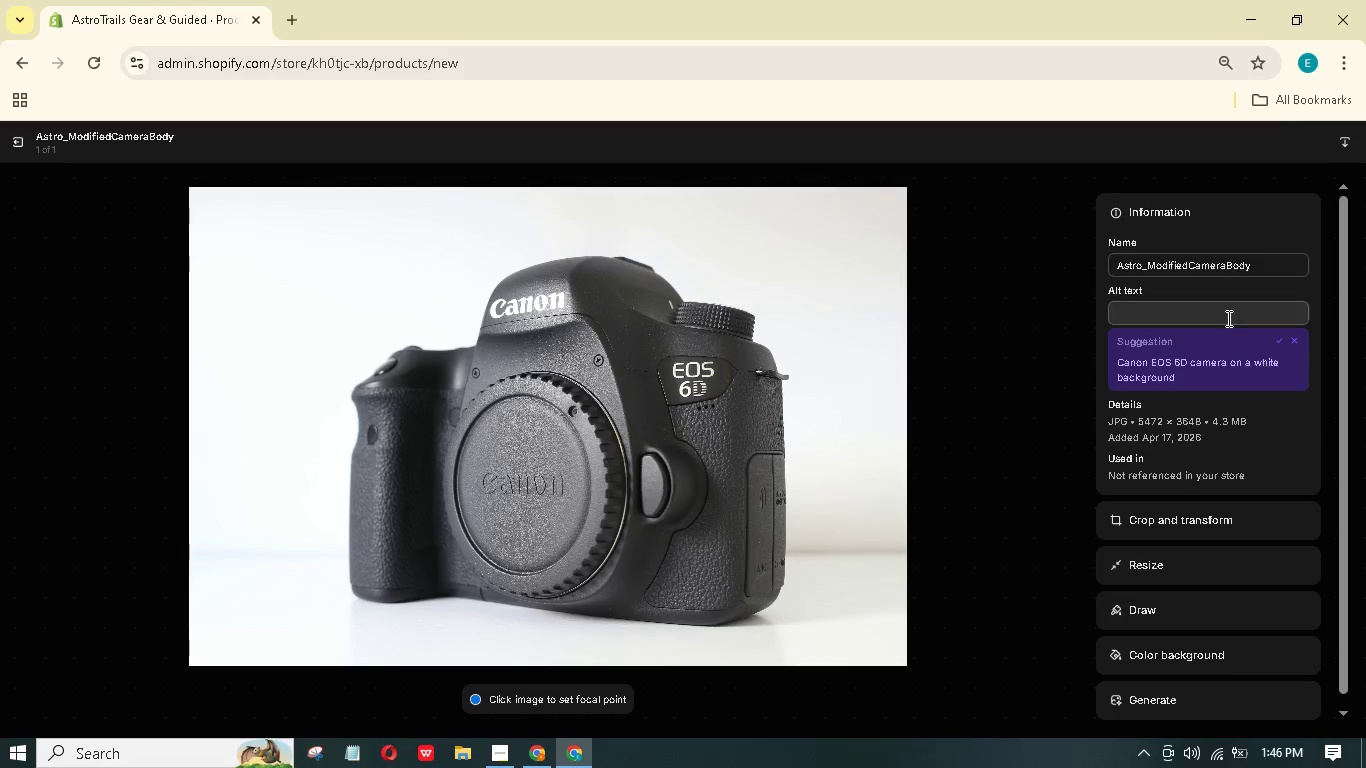 
left_click([1229, 320])
 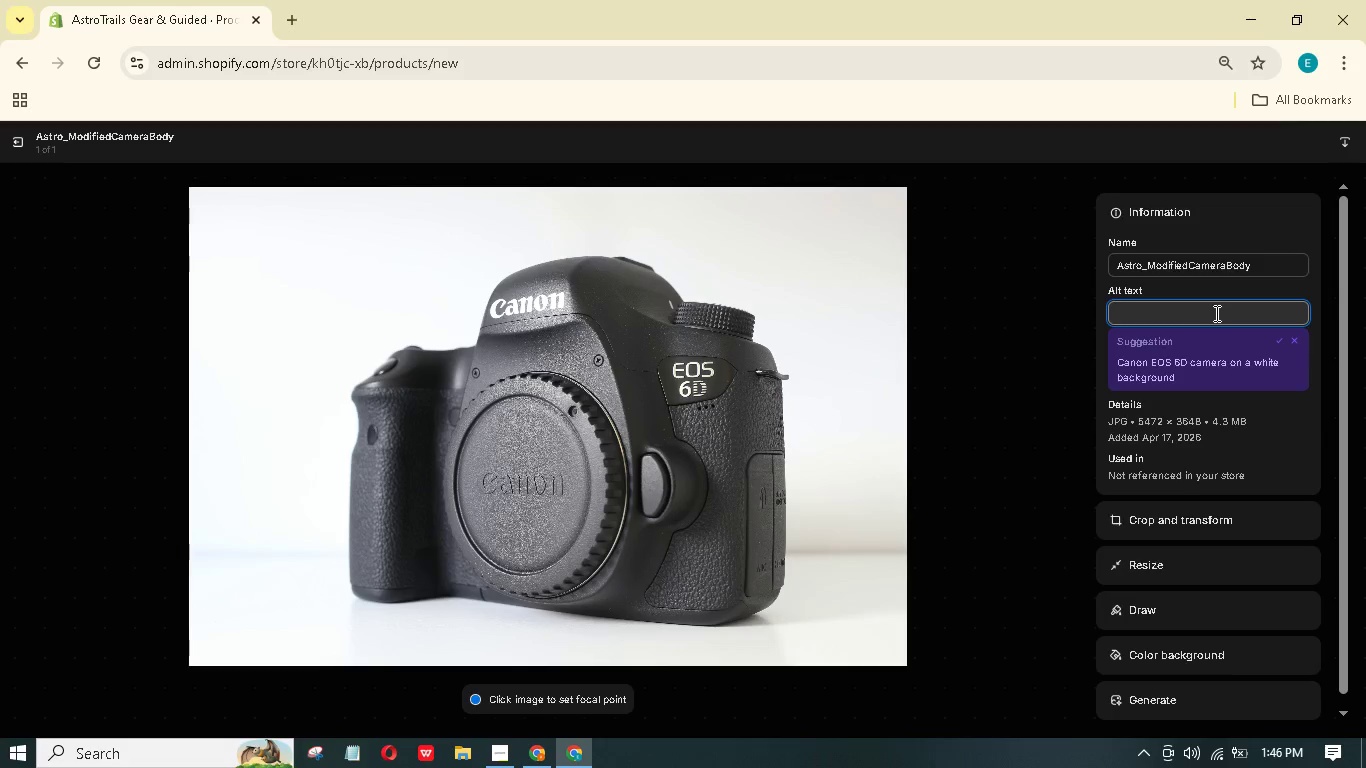 
type(Canon mirrorless camera t)
key(Backspace)
type(iith )
 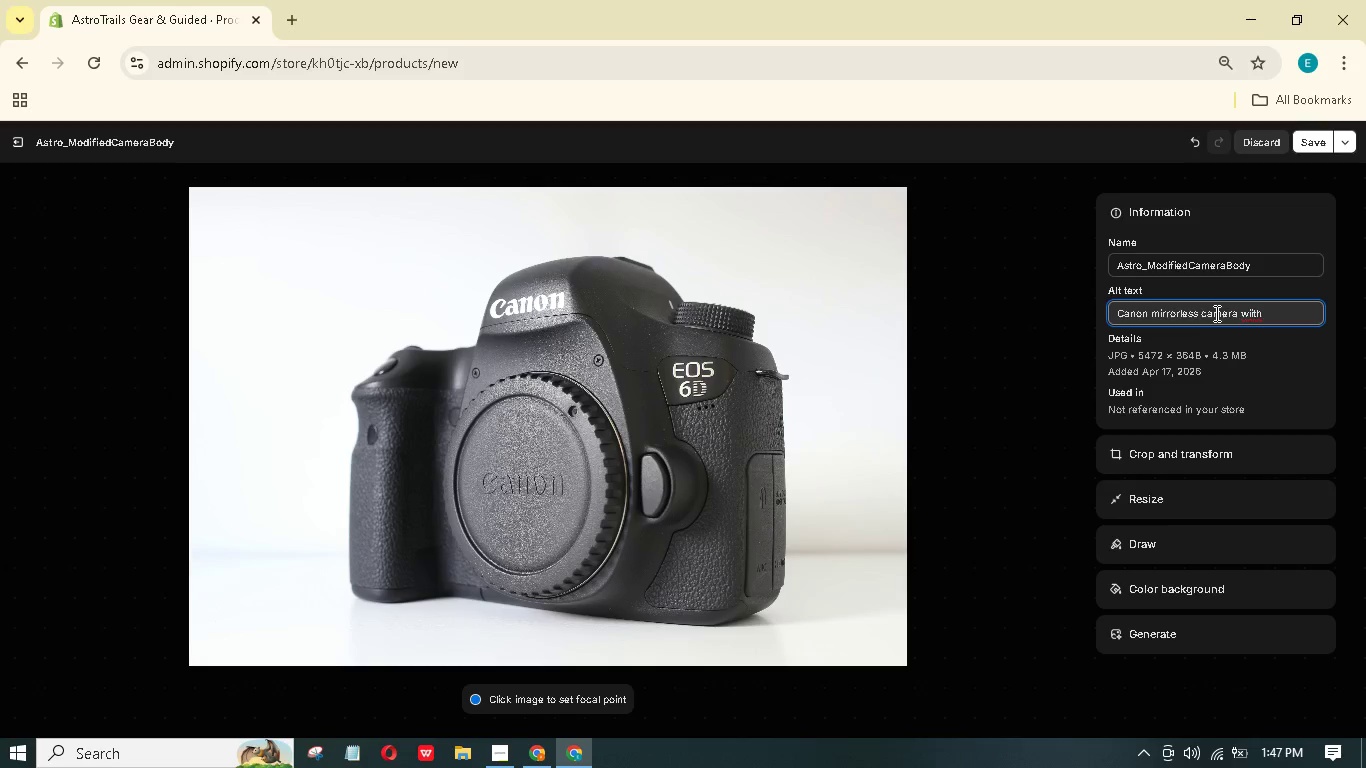 
hold_key(key=W, duration=0.31)
 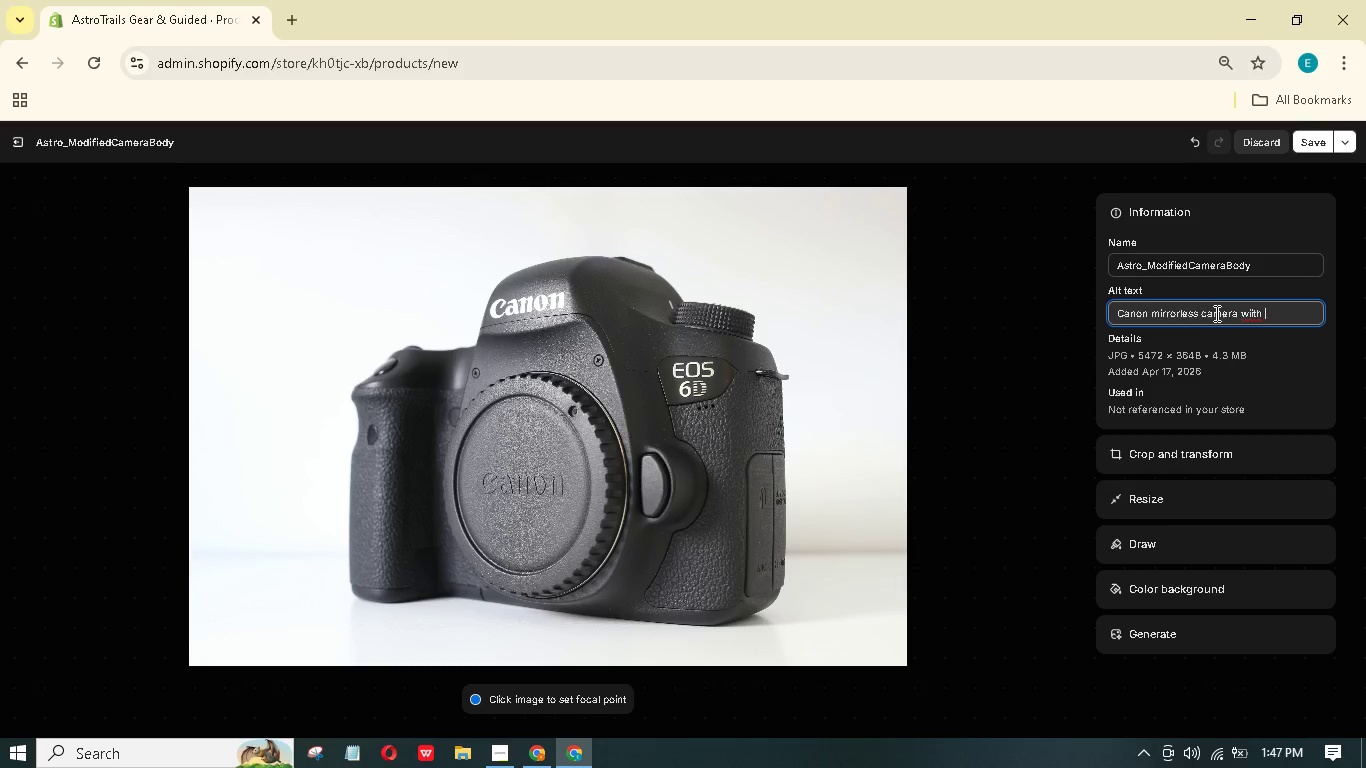 
wait(7.02)
 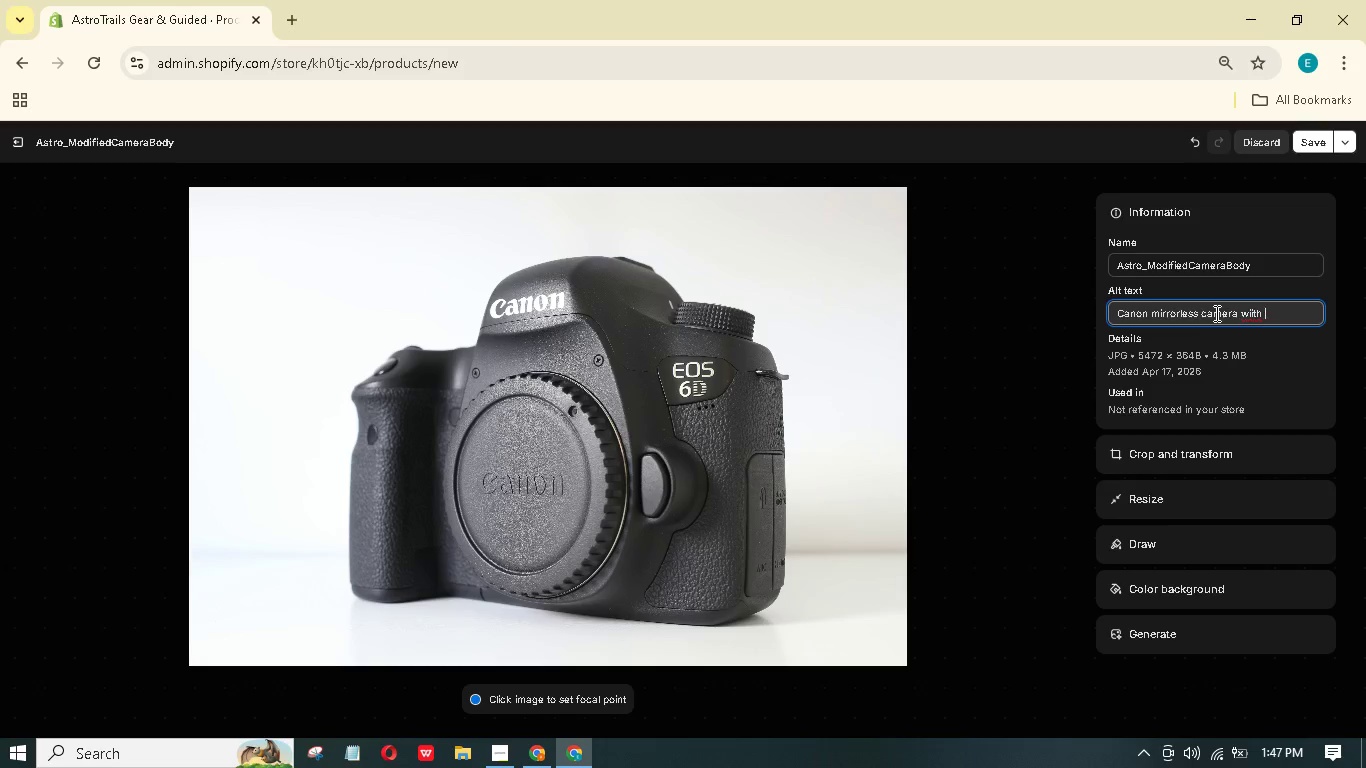 
key(Backspace)
key(Backspace)
key(Backspace)
key(Backspace)
type(th)
 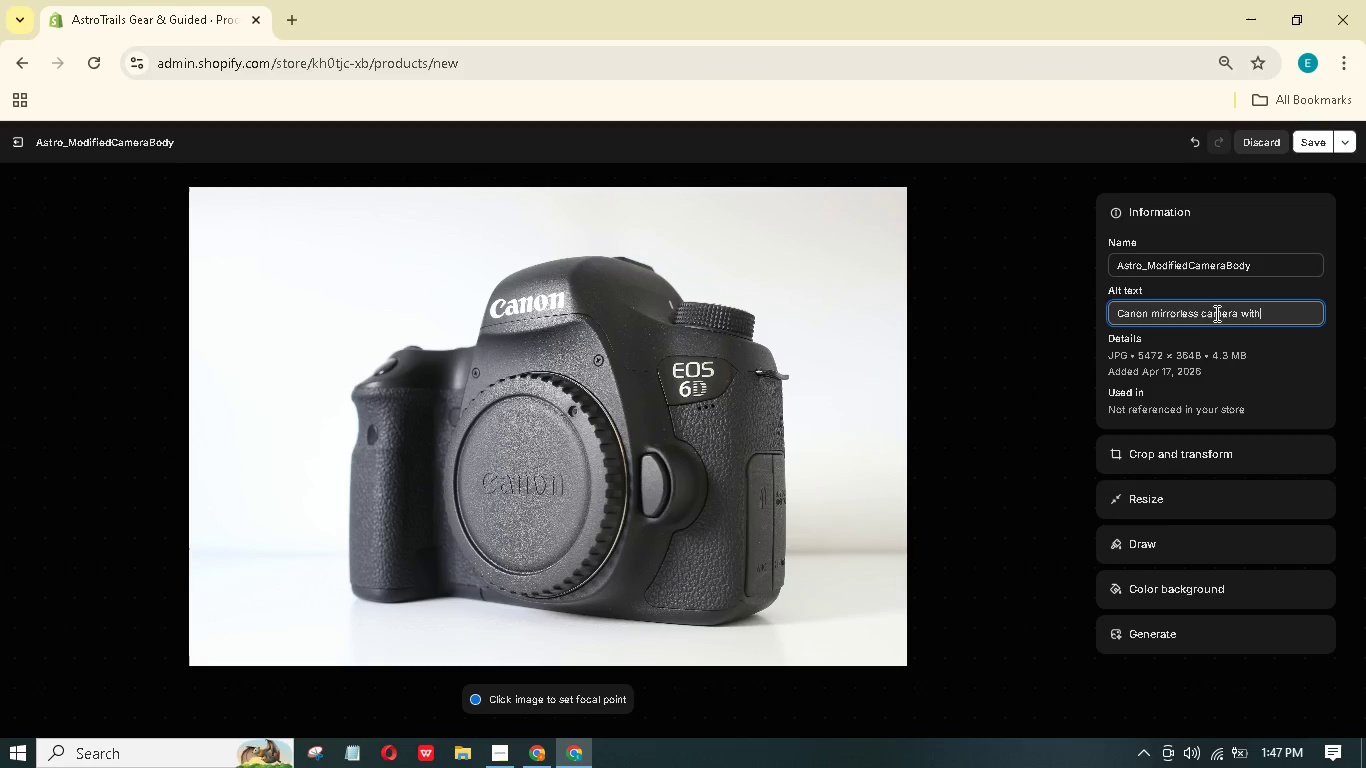 
type( "astro-modified)
 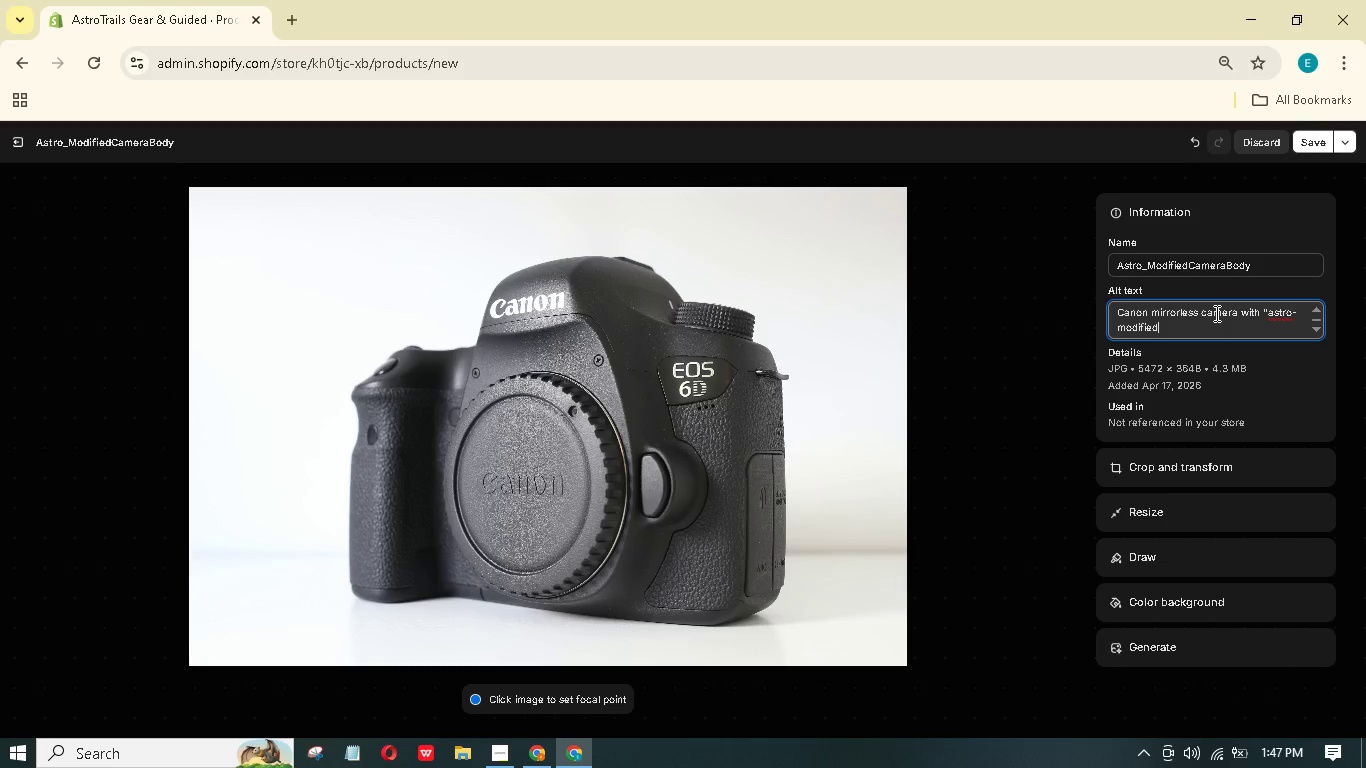 
type(' label, next to a red emission nebula image on a lpop screen)
 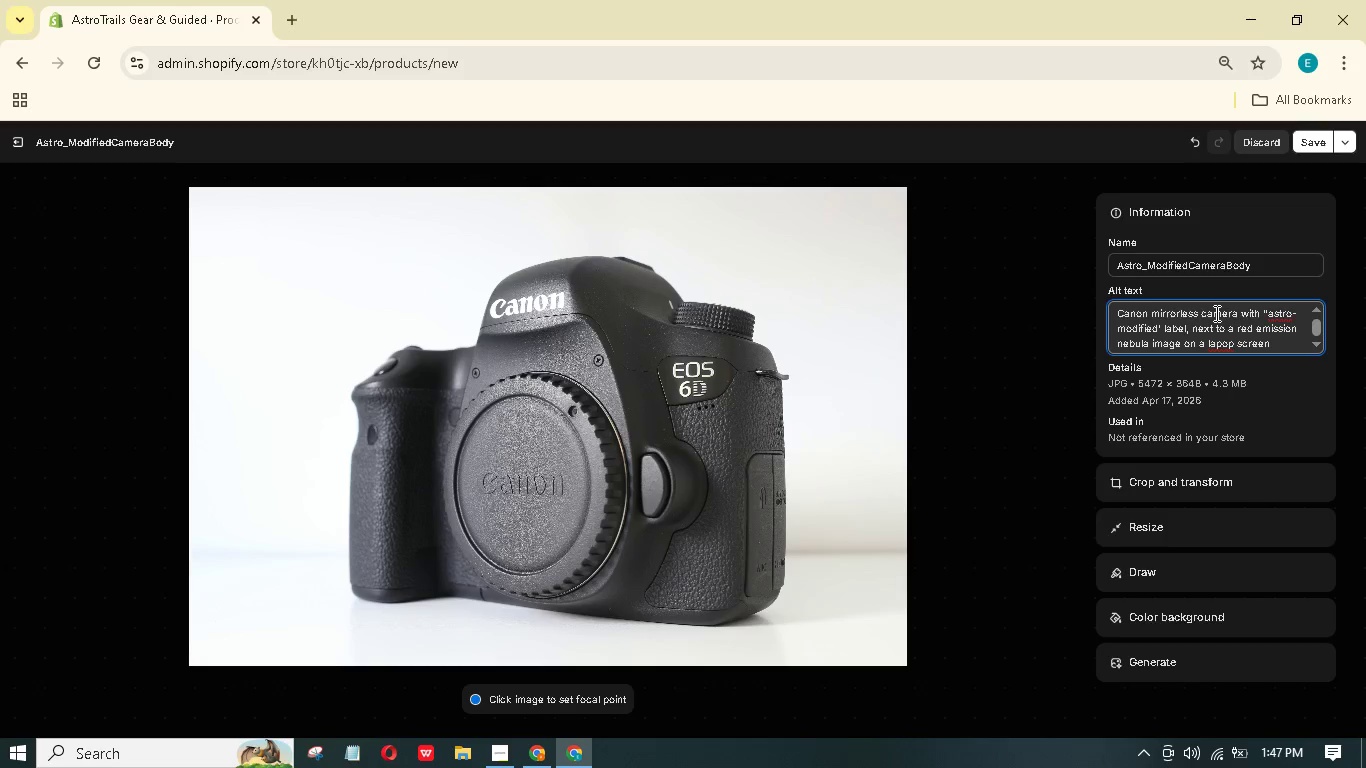 
hold_key(key=Backspace, duration=0.75)
 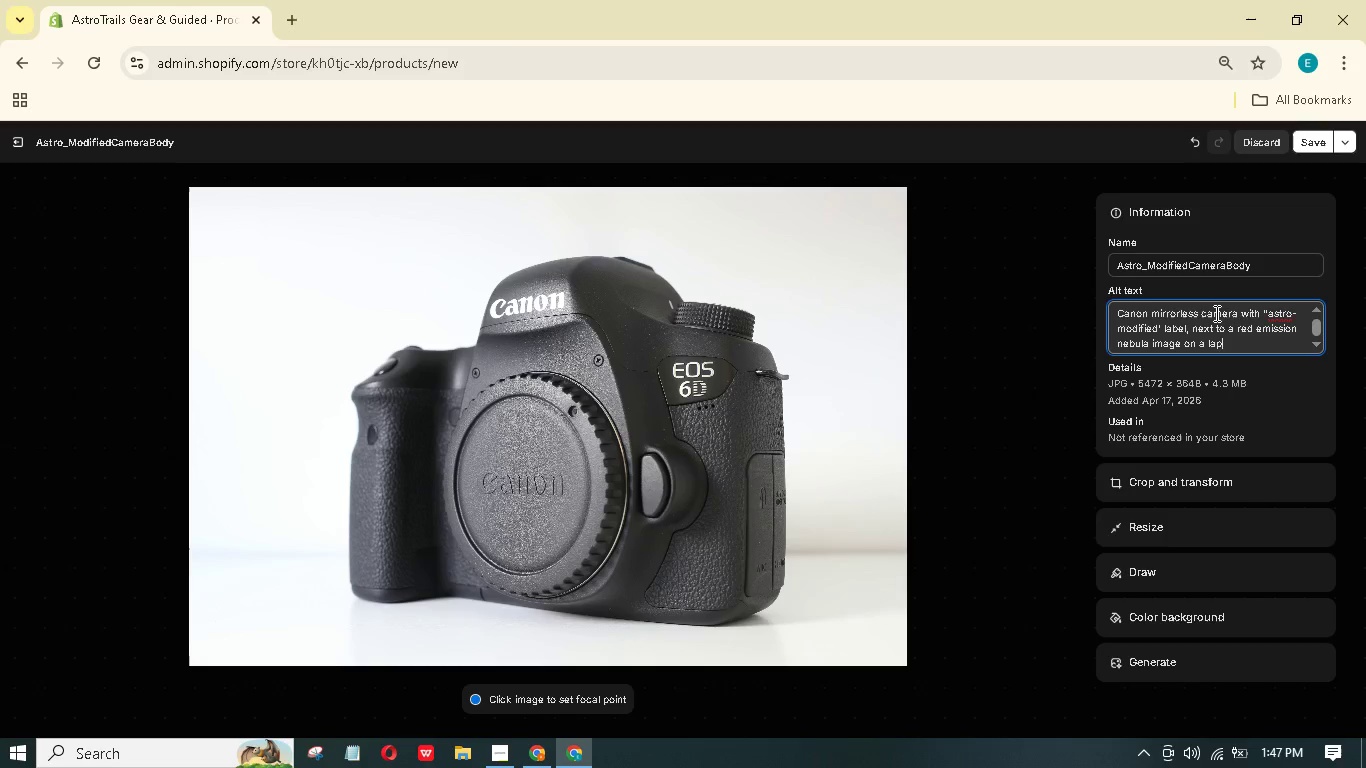 
hold_key(key=Backspace, duration=0.75)
 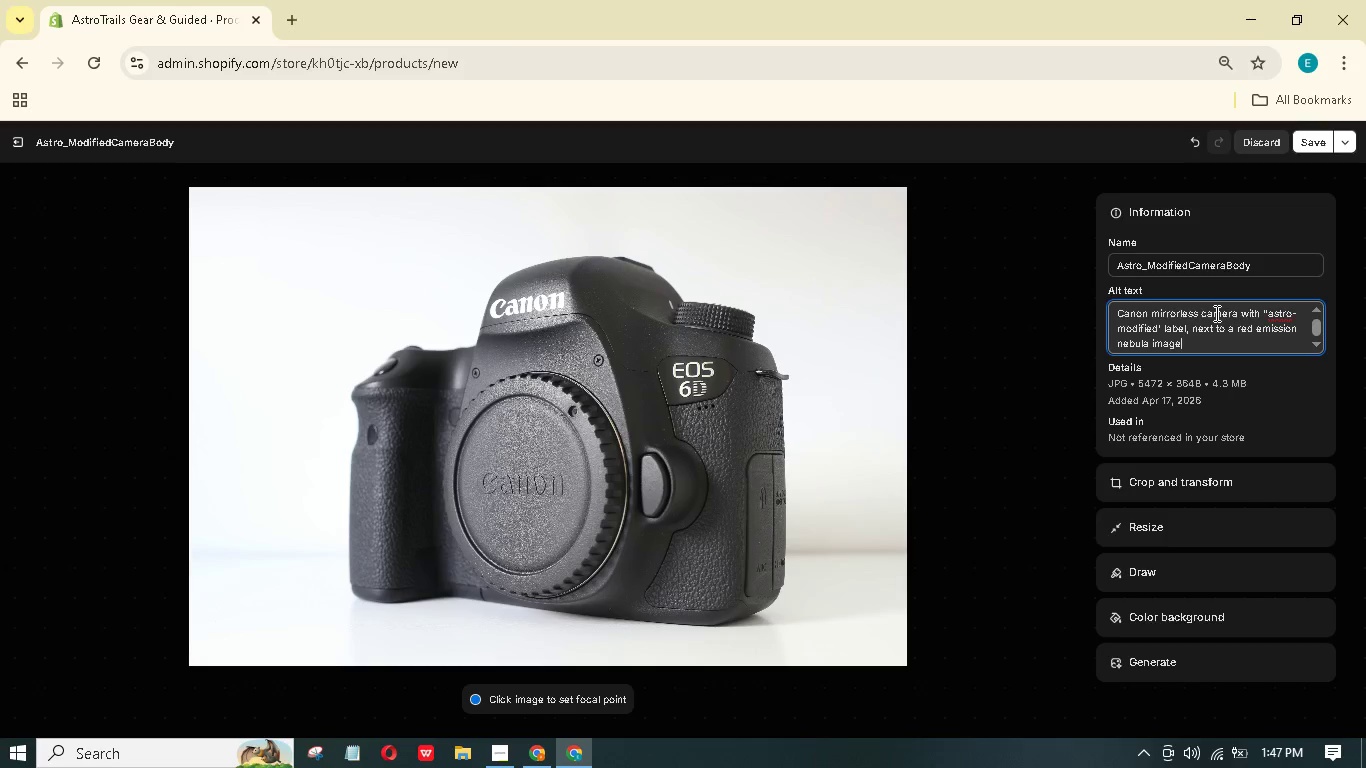 
hold_key(key=Backspace, duration=0.81)
 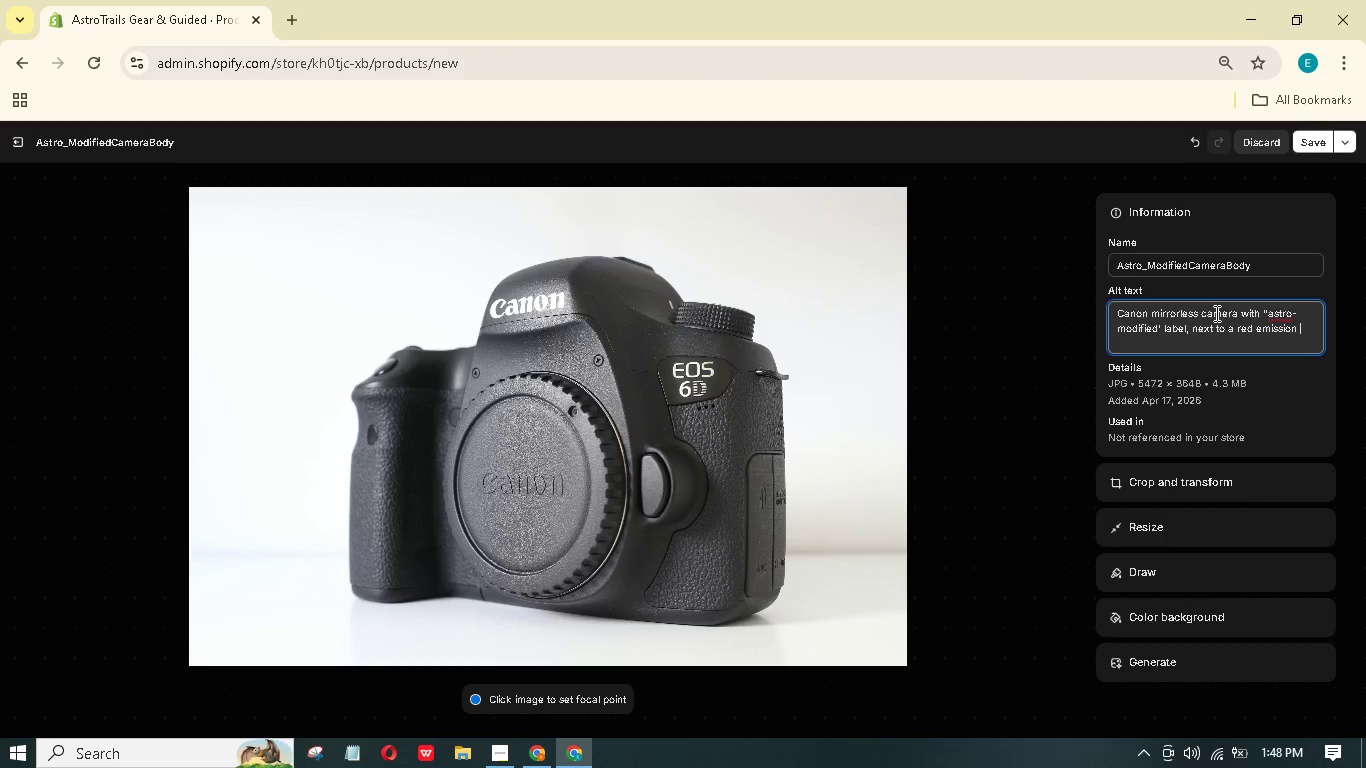 
hold_key(key=Backspace, duration=1.12)
 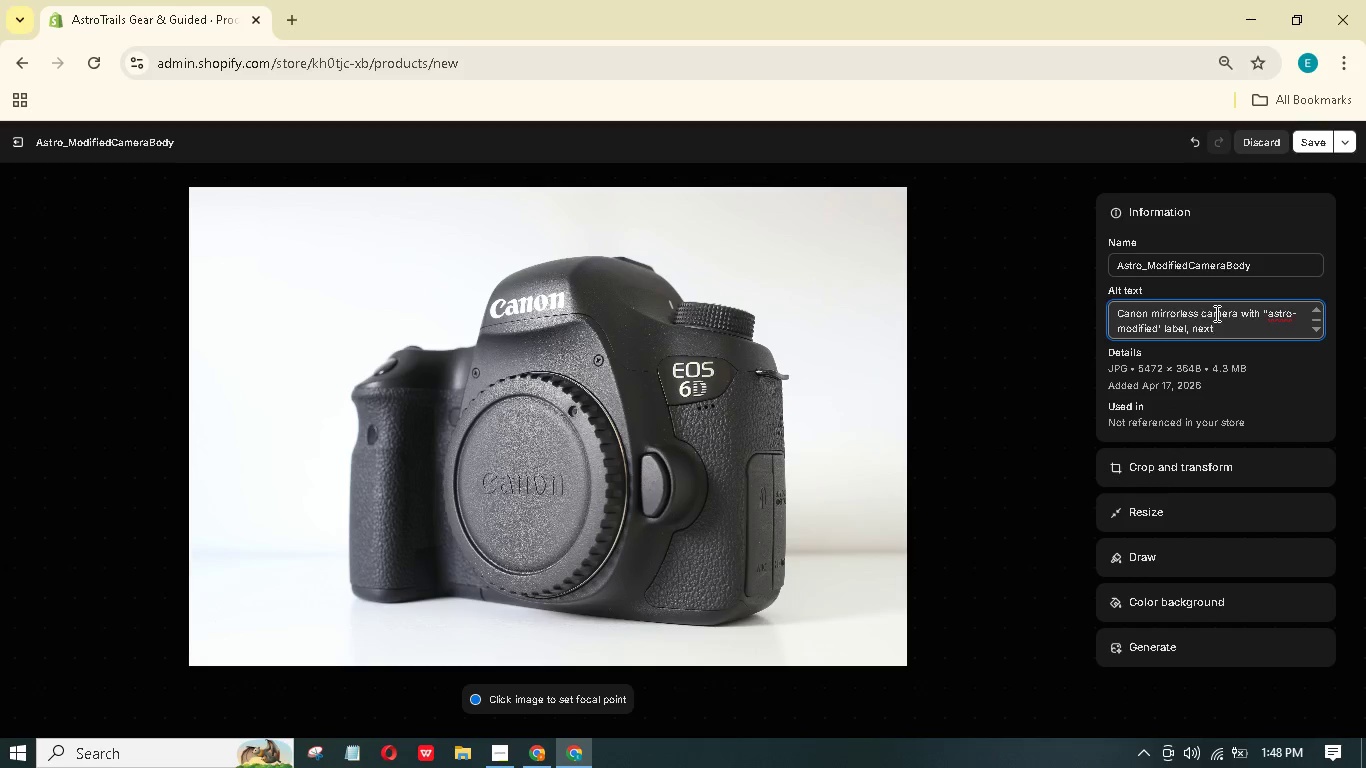 
key(Backspace)
key(Backspace)
key(Backspace)
key(Backspace)
key(Backspace)
key(Backspace)
type( sitting in a white background and ceramic ale.)
 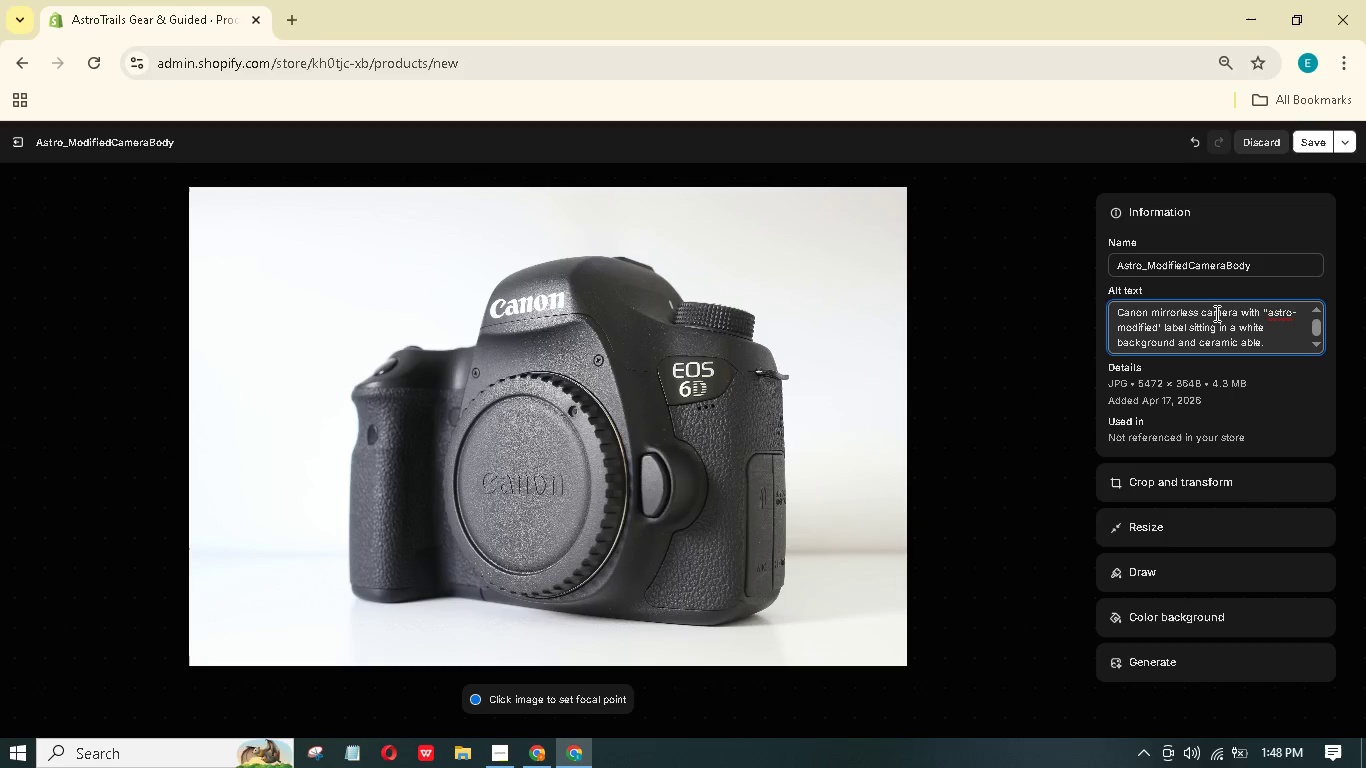 
wait(5.28)
 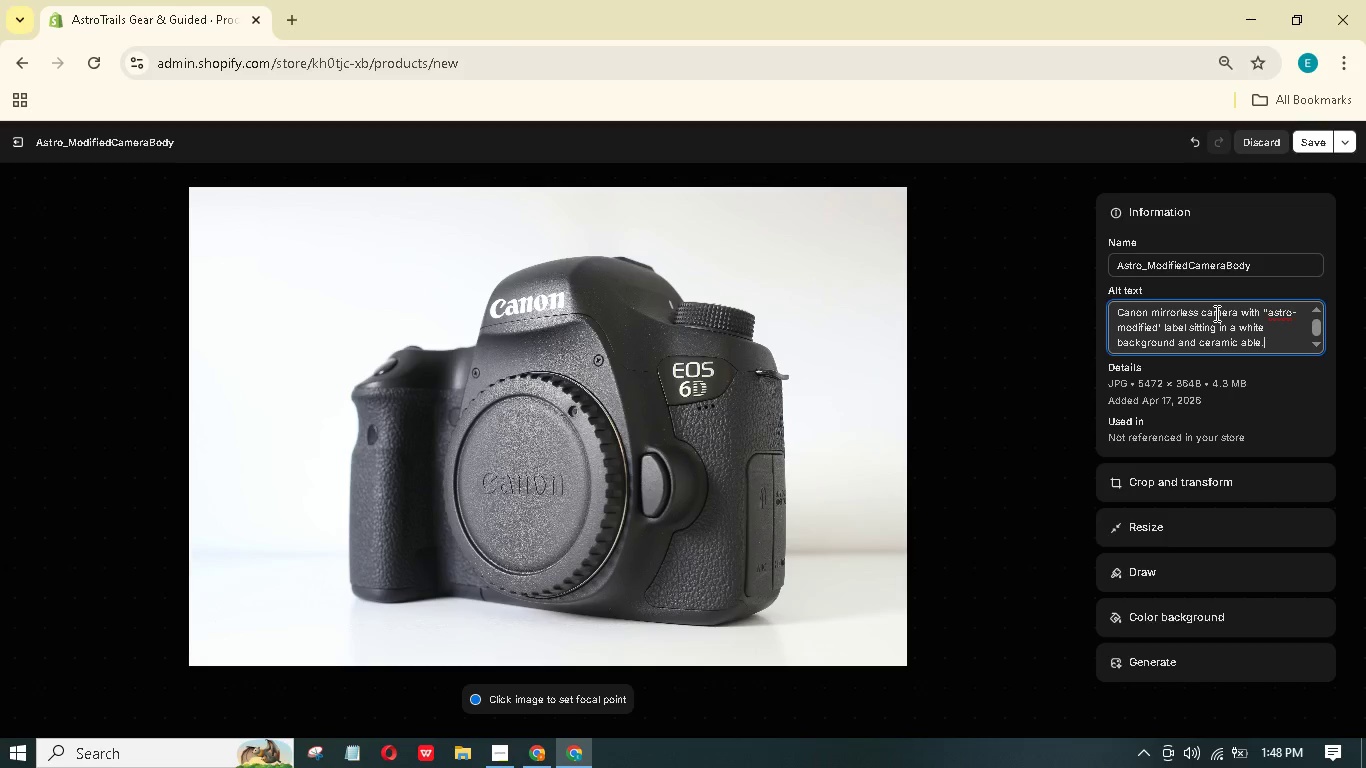 
left_click([1160, 330])
 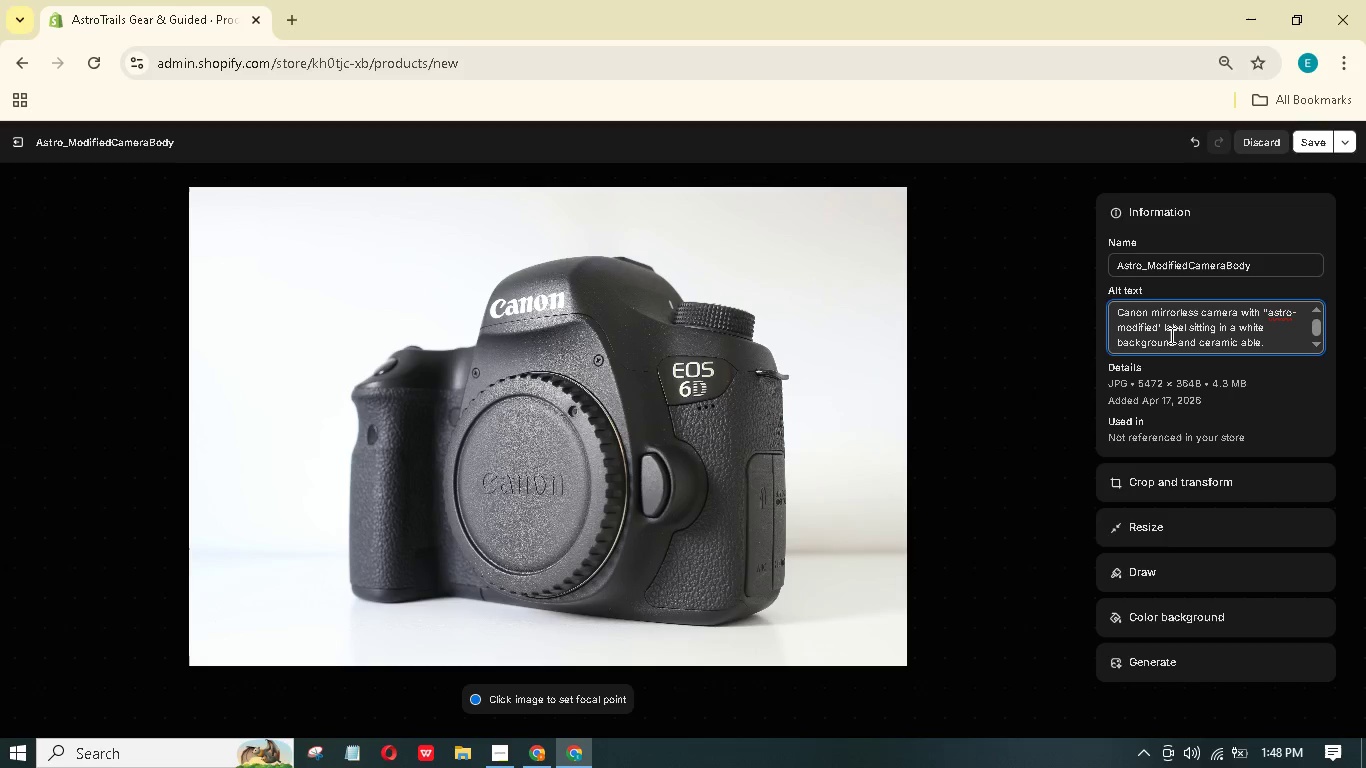 
key(Backspace)
 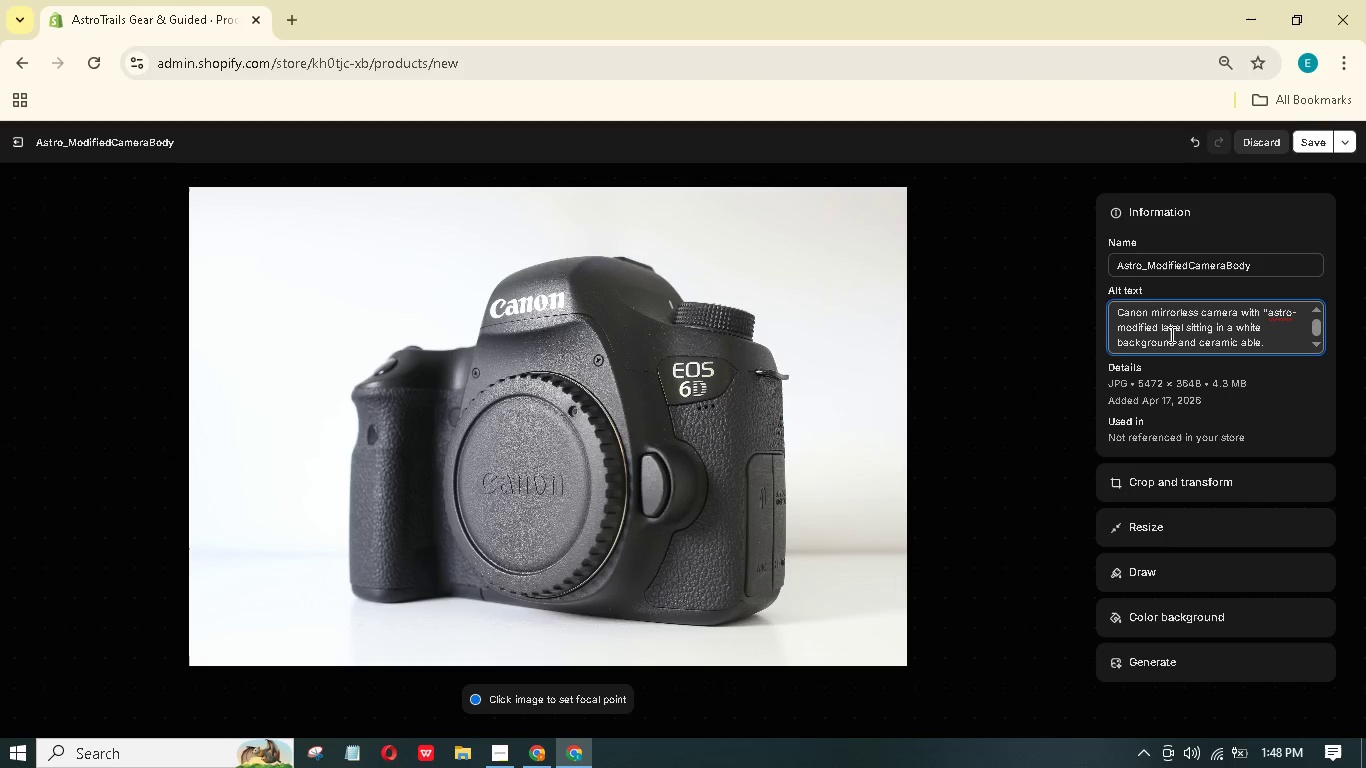 
key(Shift+ShiftRight)
 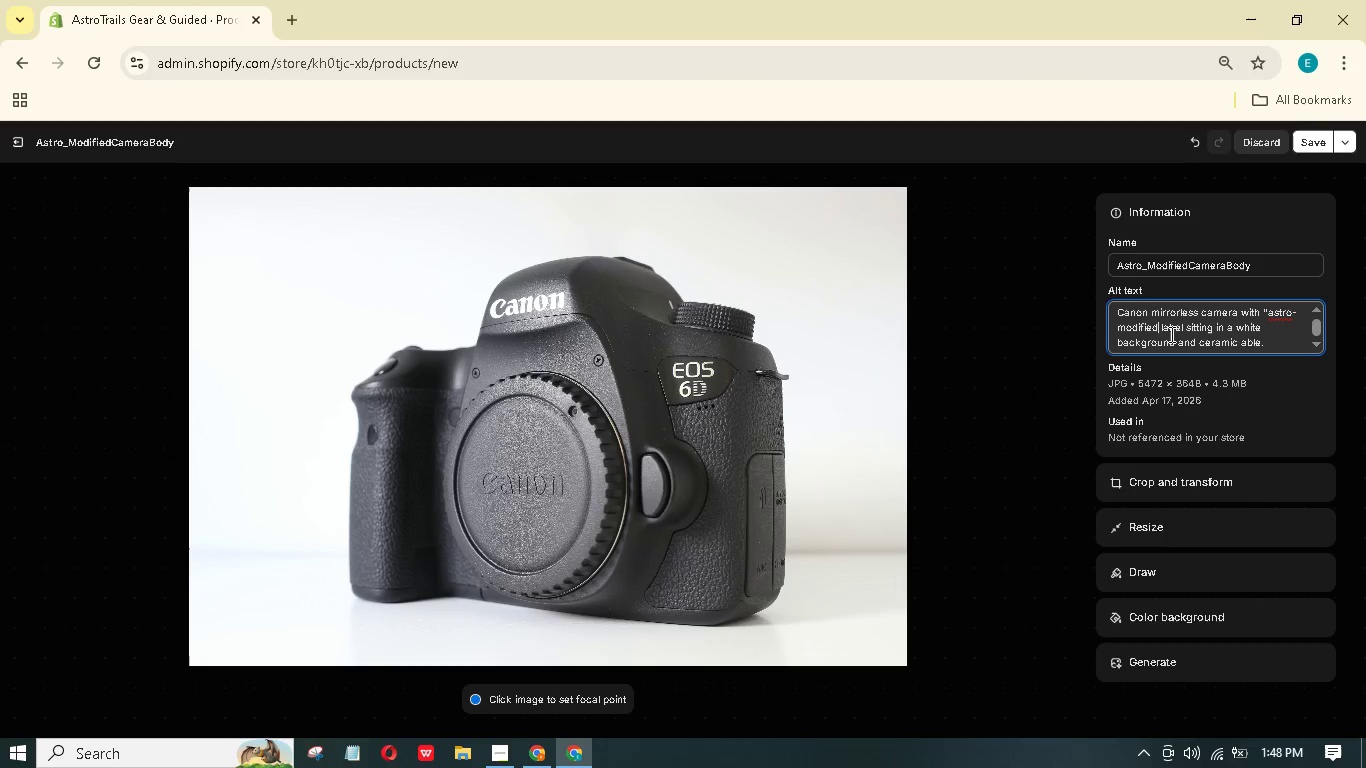 
key(Quote)
 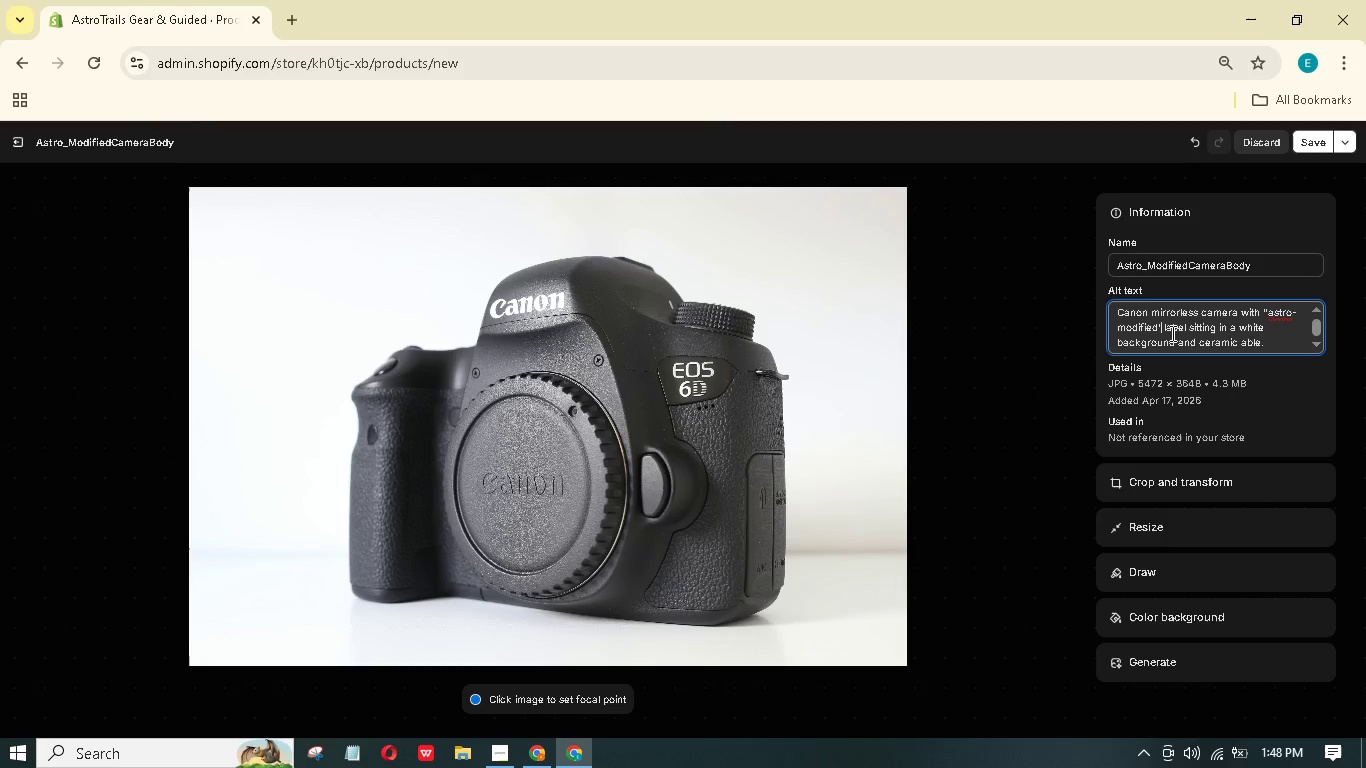 
key(Backspace)
 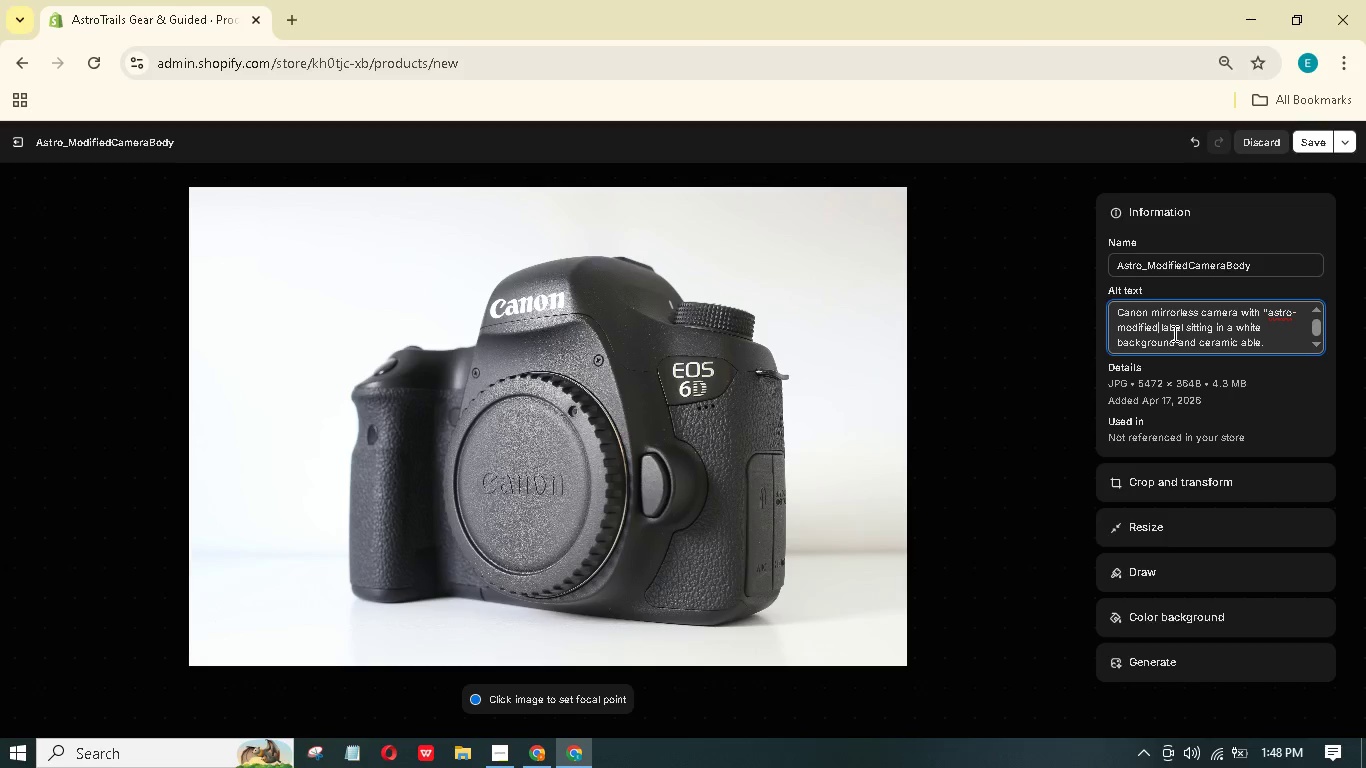 
key(Shift+Quote)
 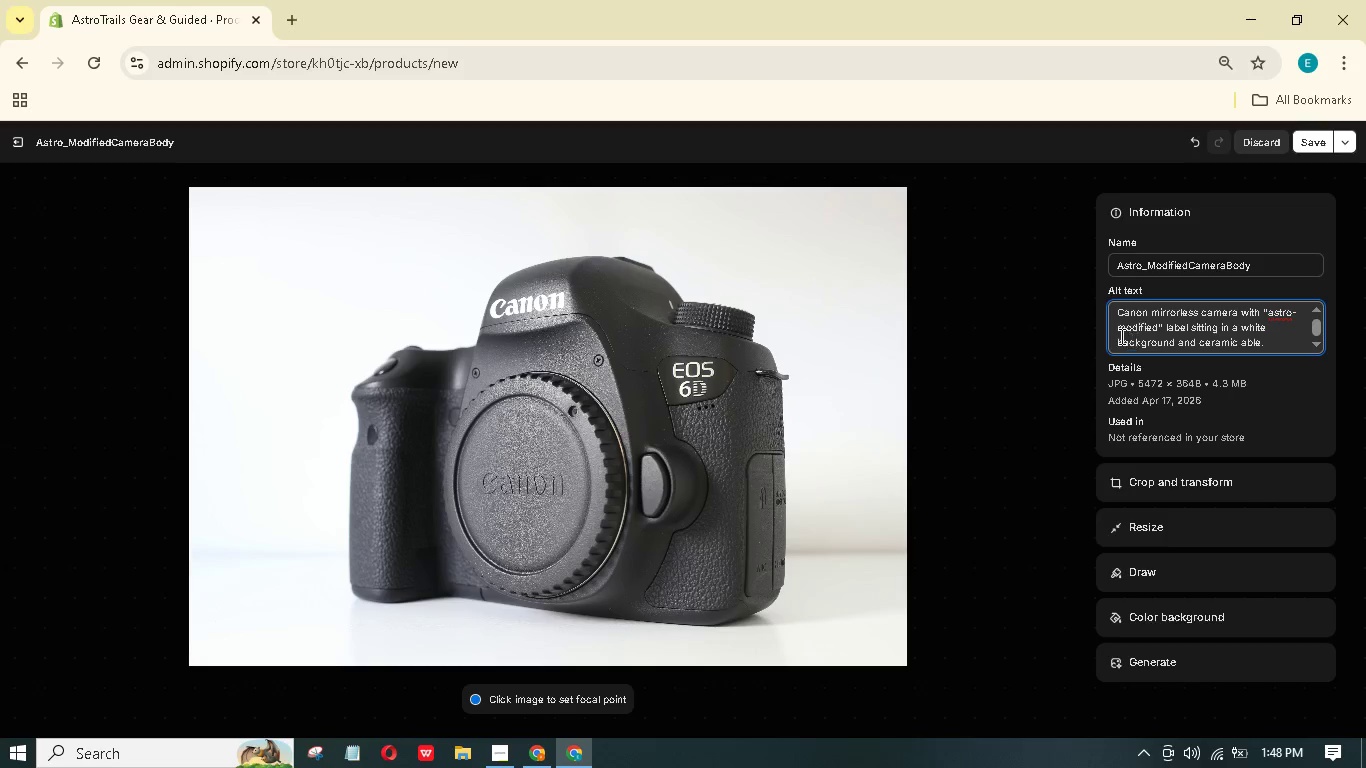 
left_click([1118, 327])
 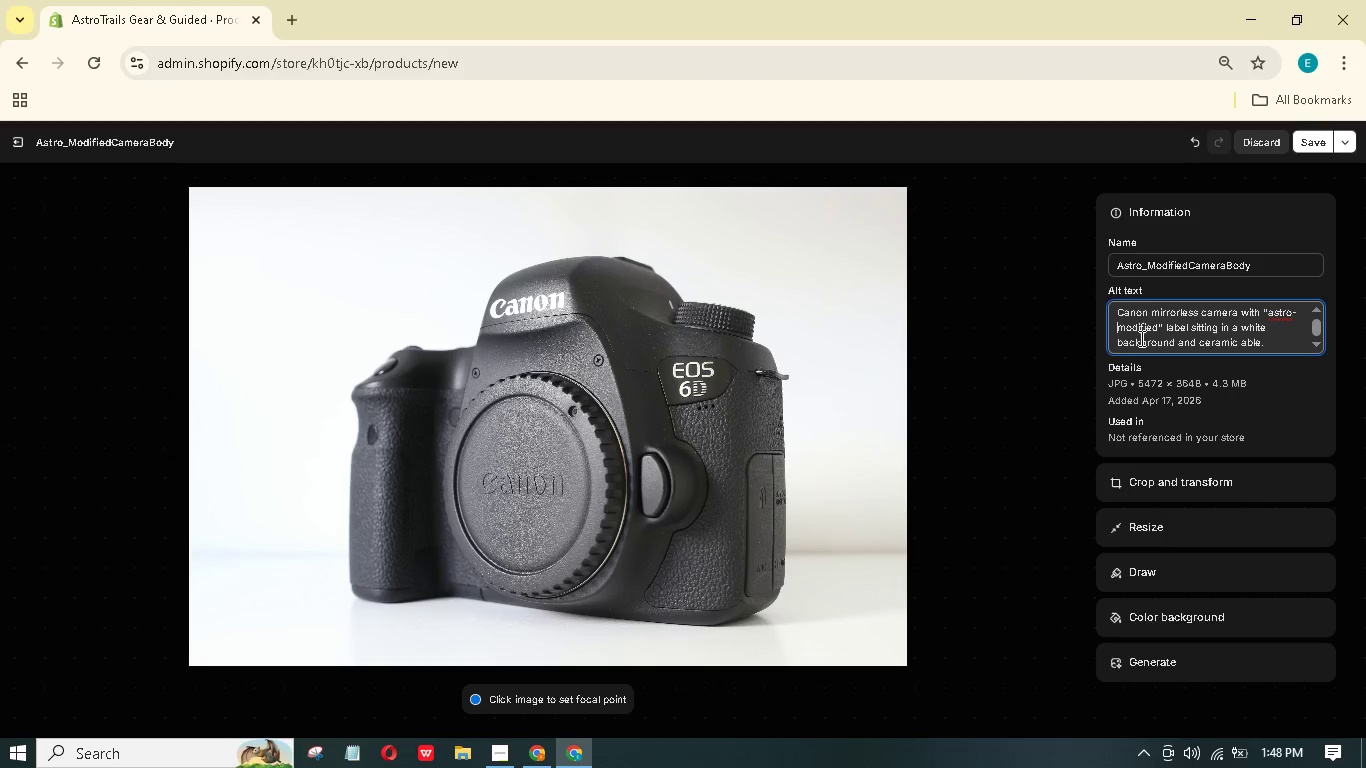 
key(Backspace)
 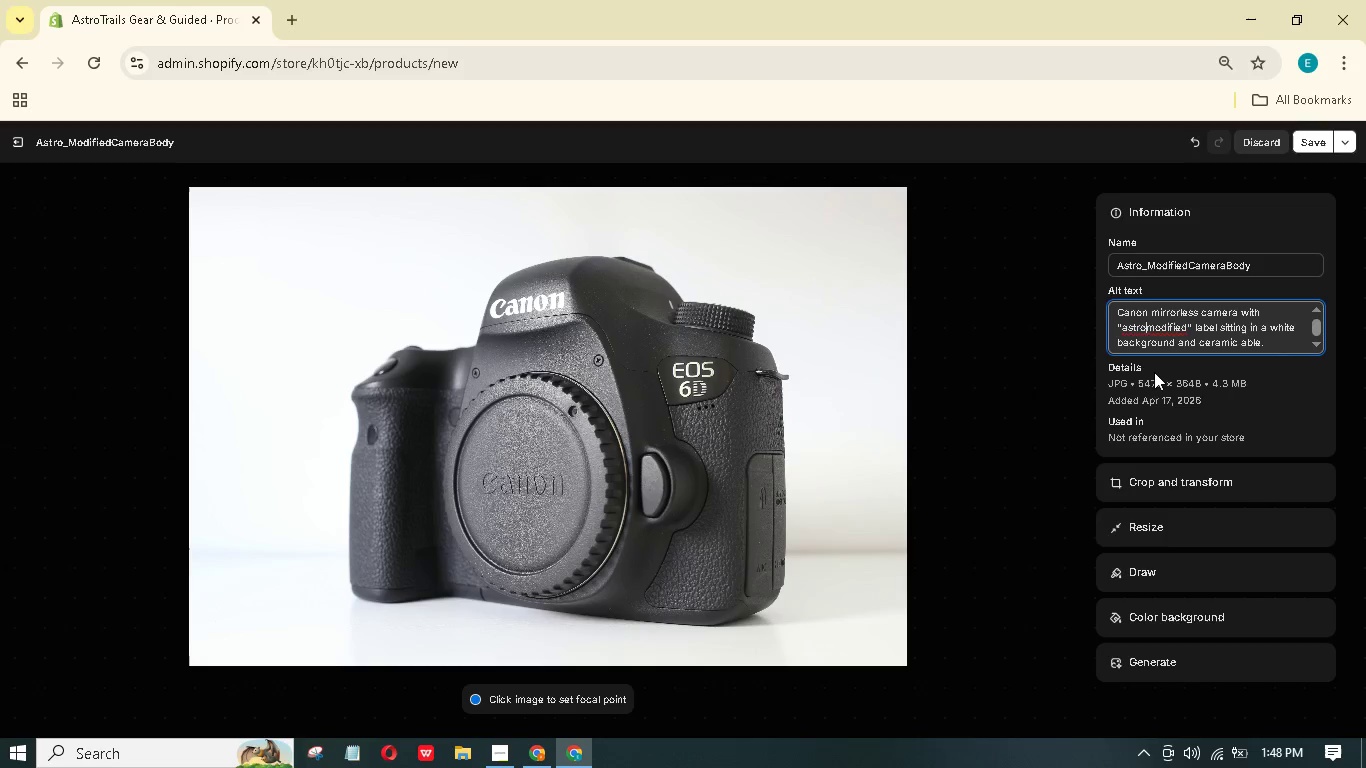 
key(Minus)
 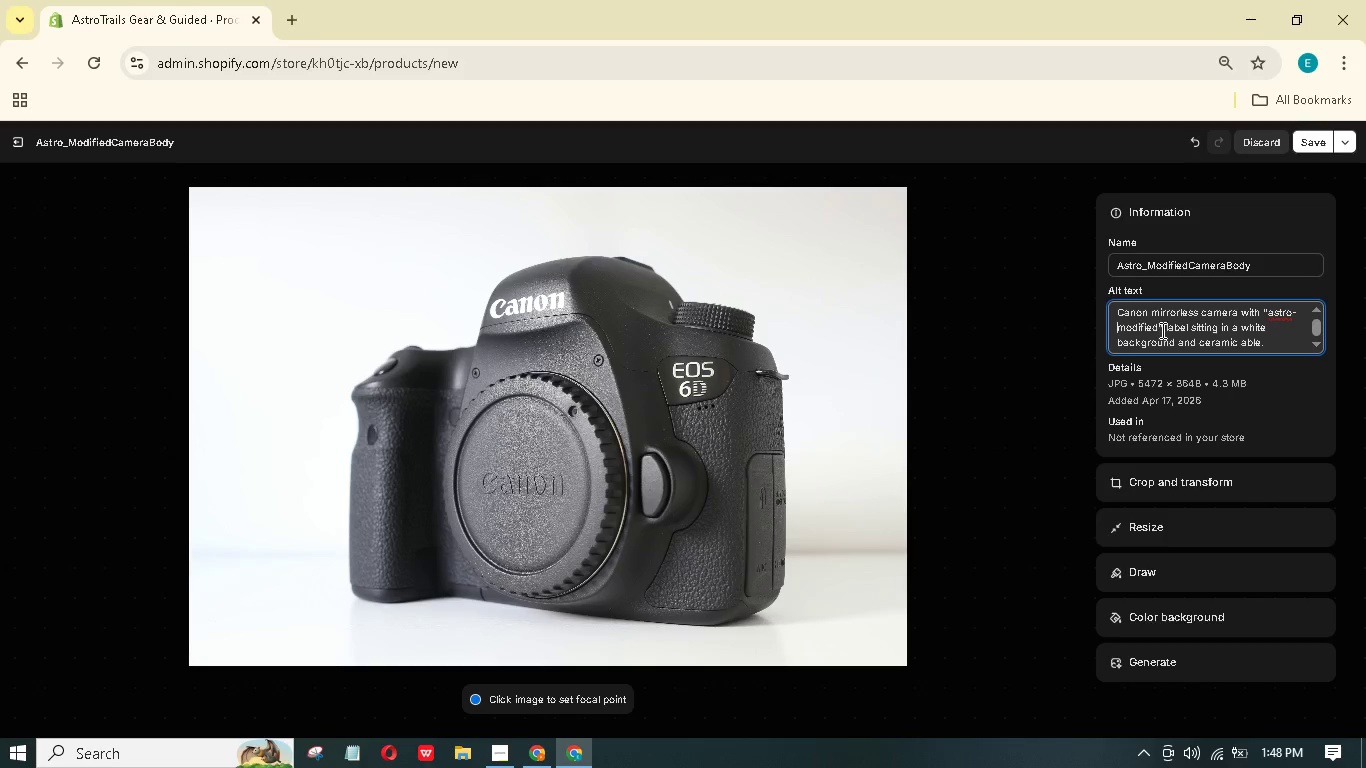 
wait(10.47)
 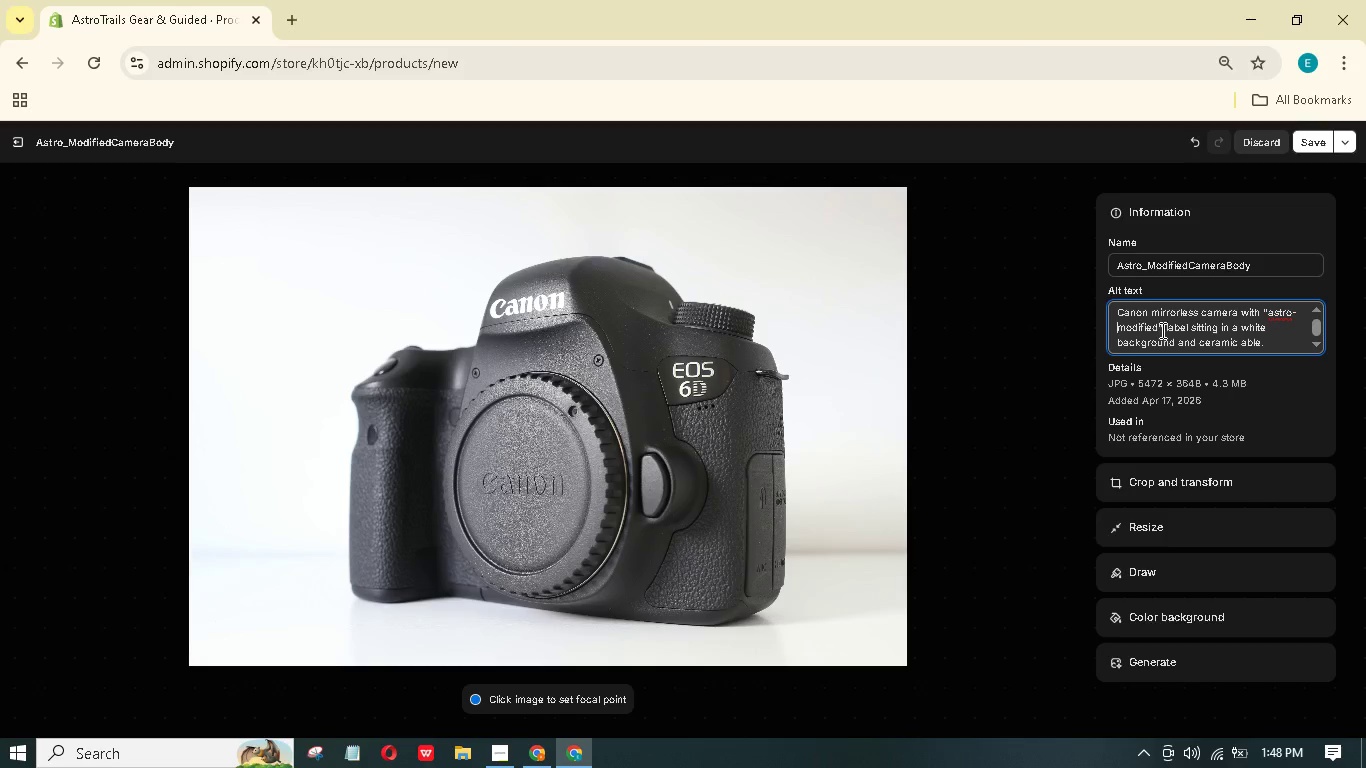 
key(T)
 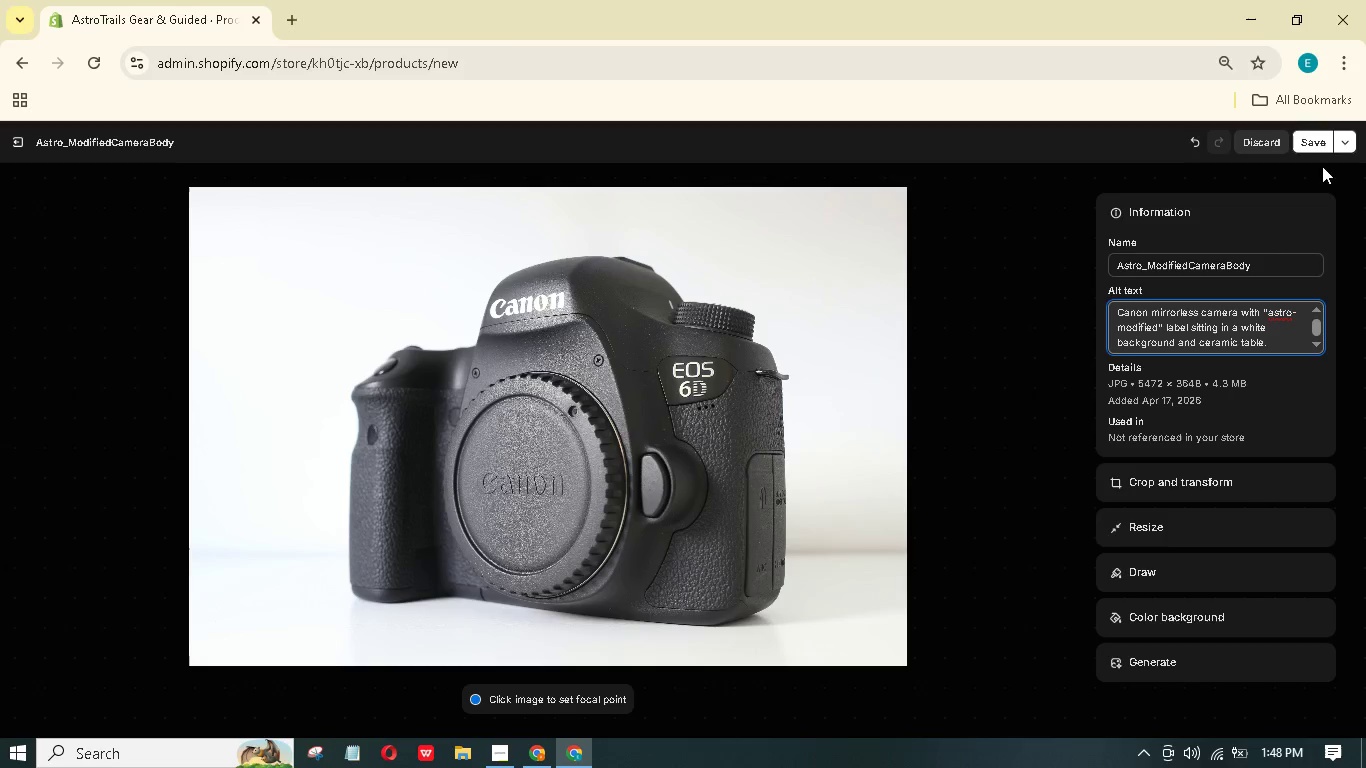 
double_click([1320, 150])
 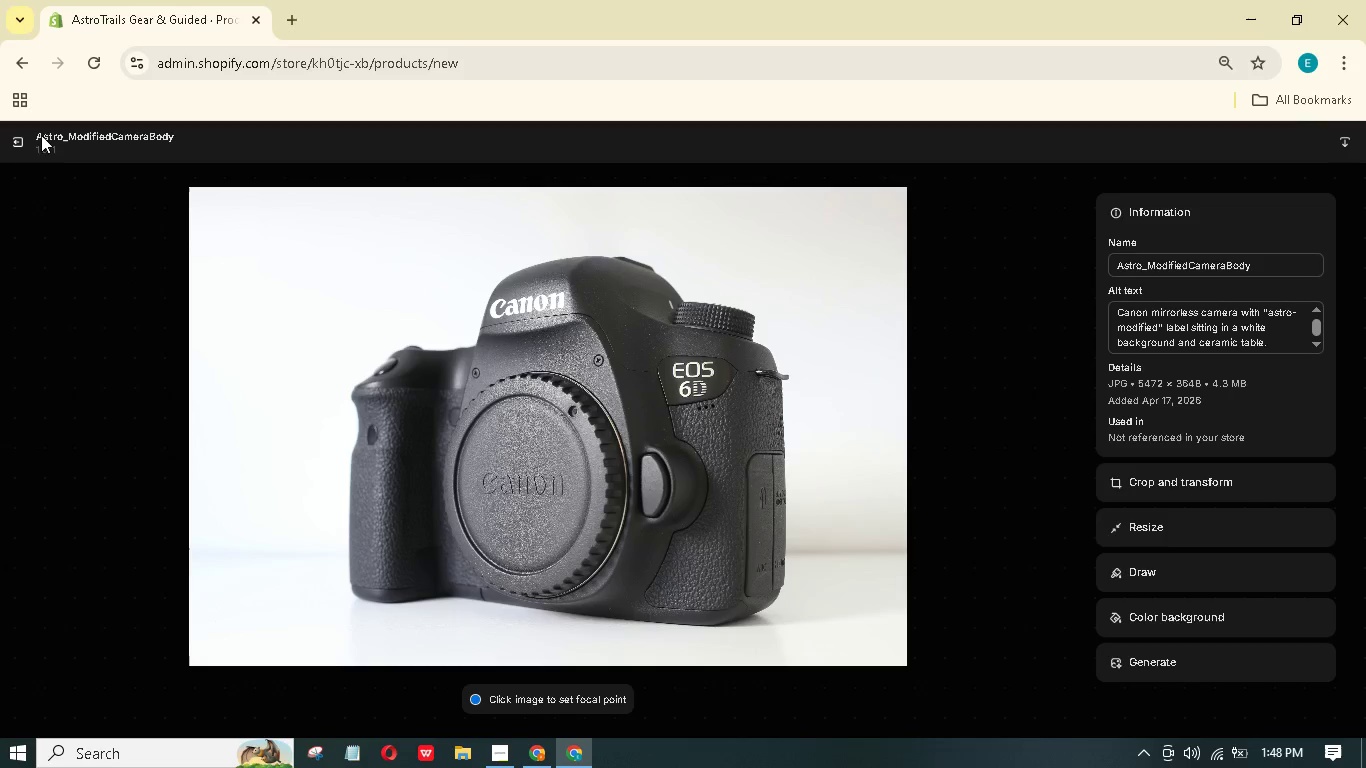 
wait(5.2)
 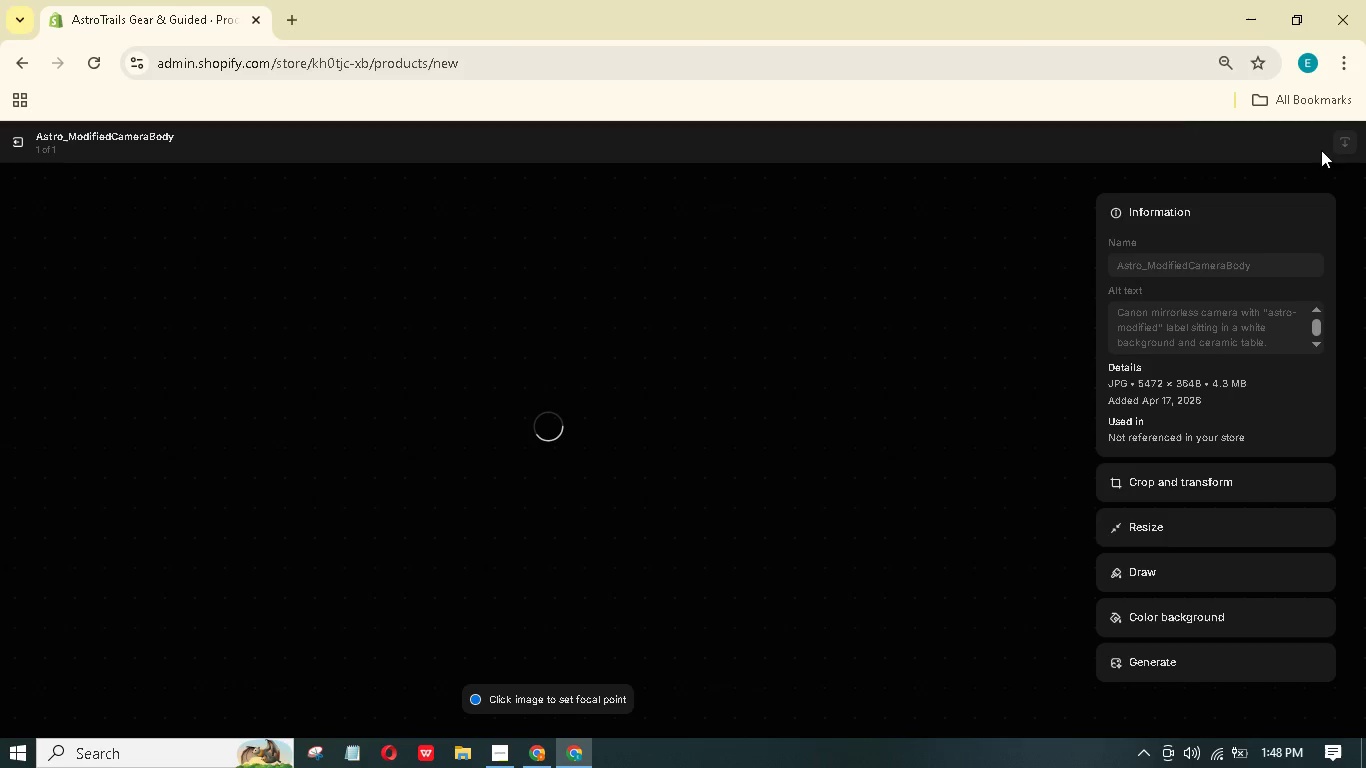 
left_click([18, 139])
 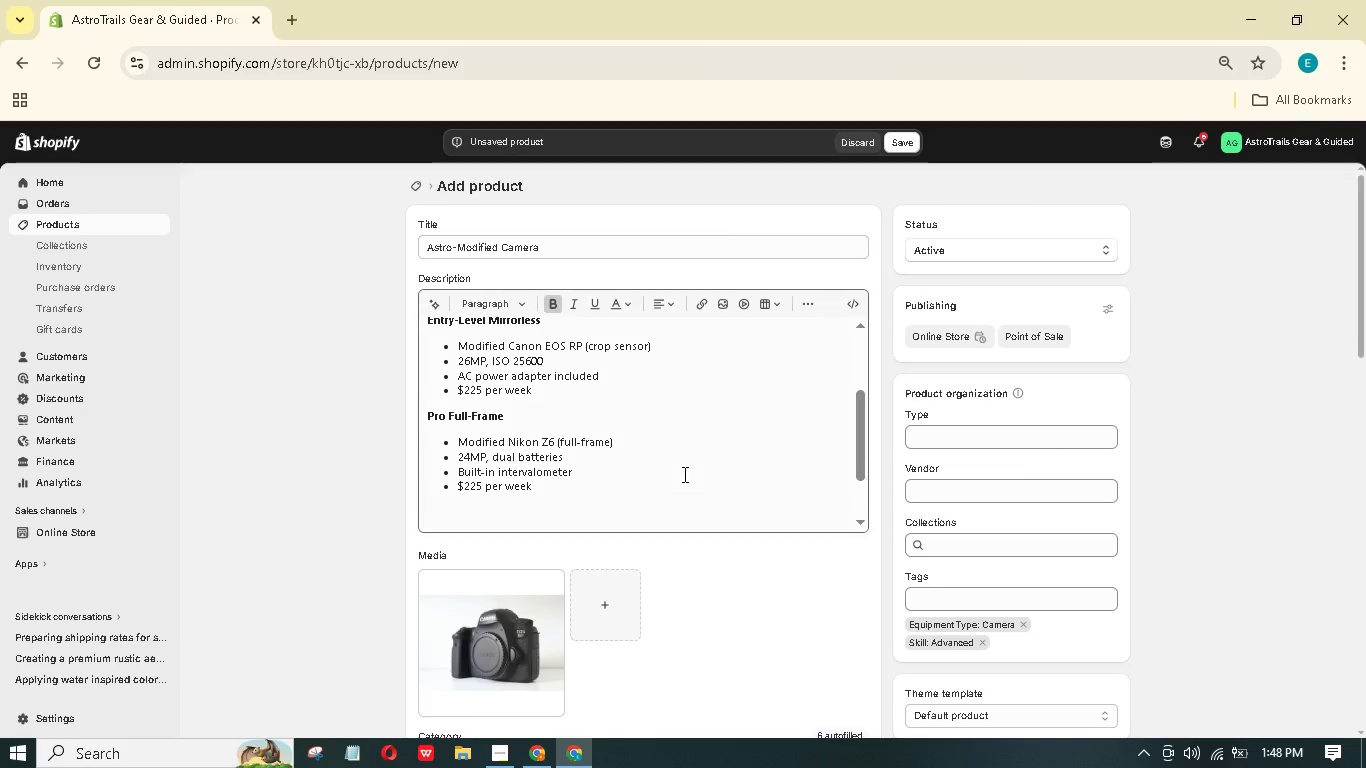 
scroll: coordinate [680, 451], scroll_direction: down, amount: 6.0
 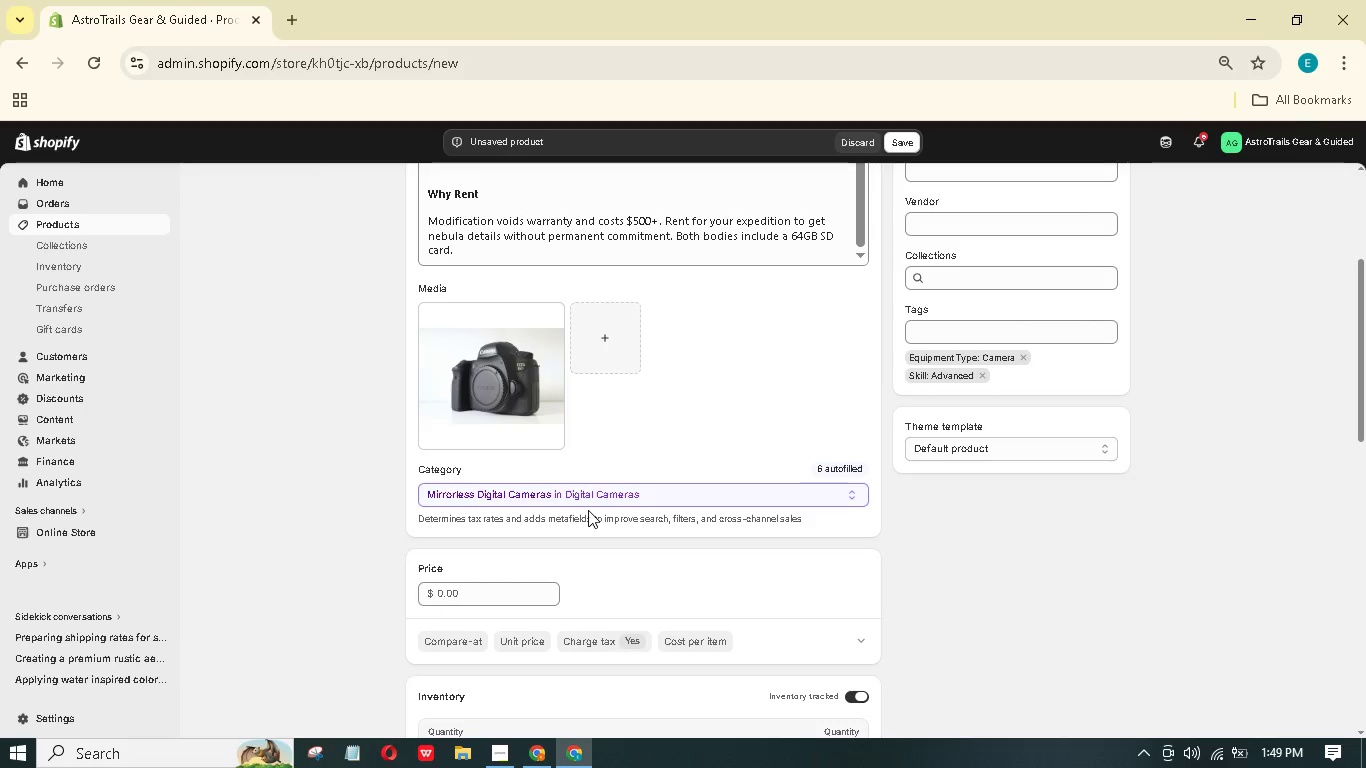 
wait(9.06)
 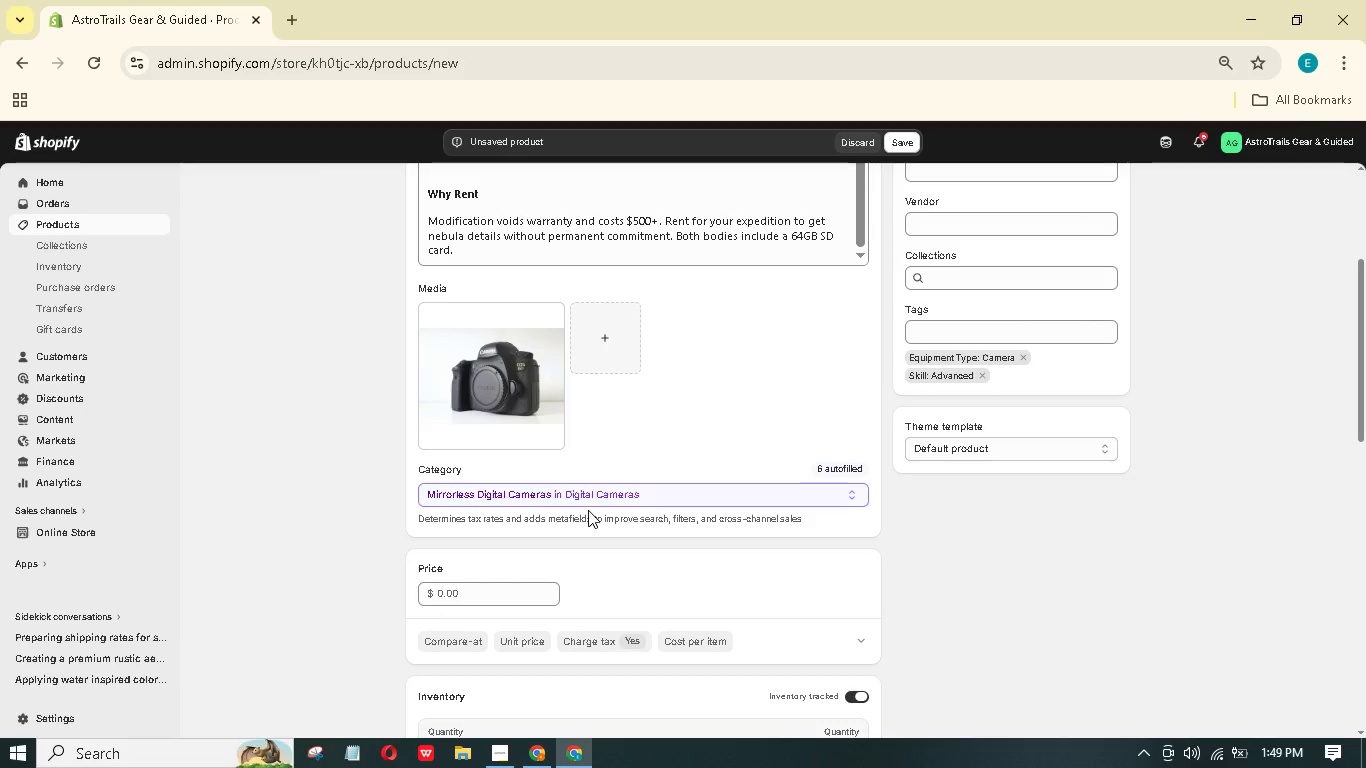 
left_click([516, 593])
 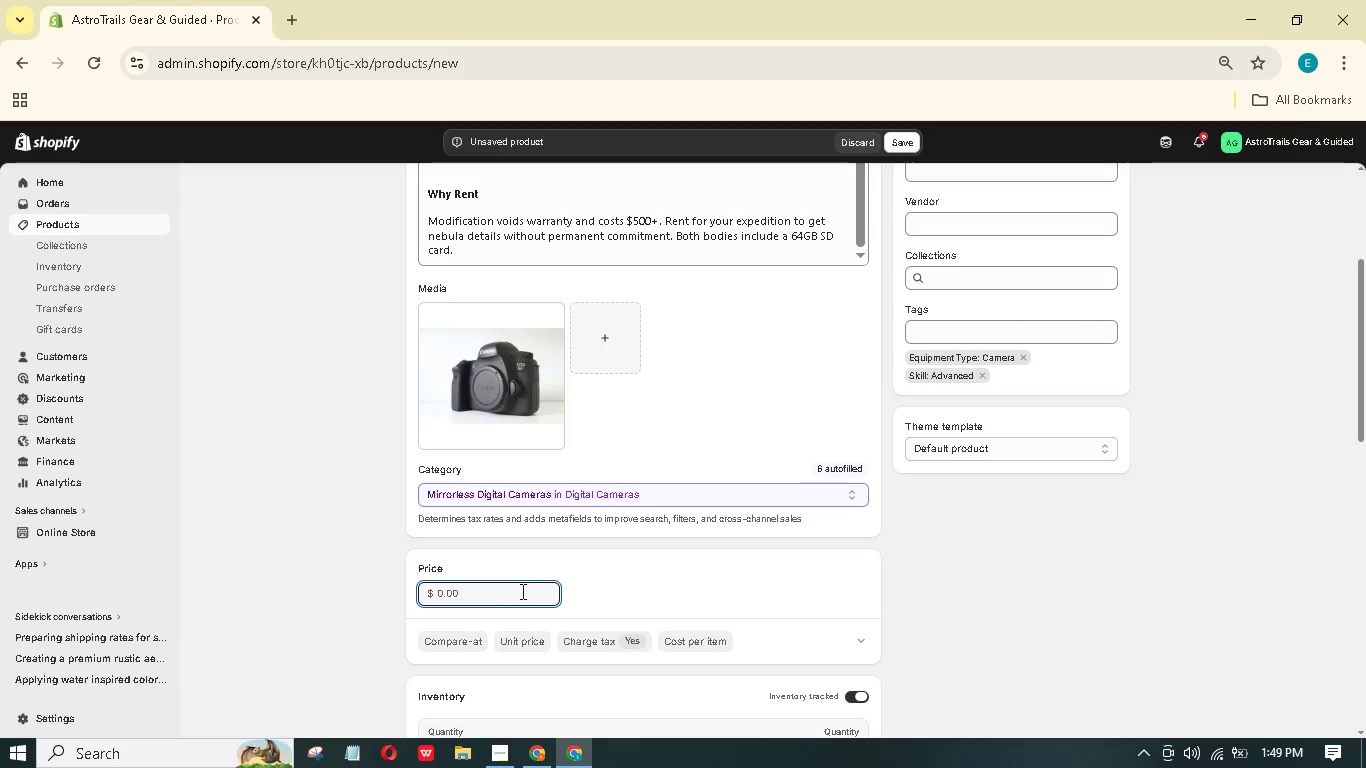 
type(125)
 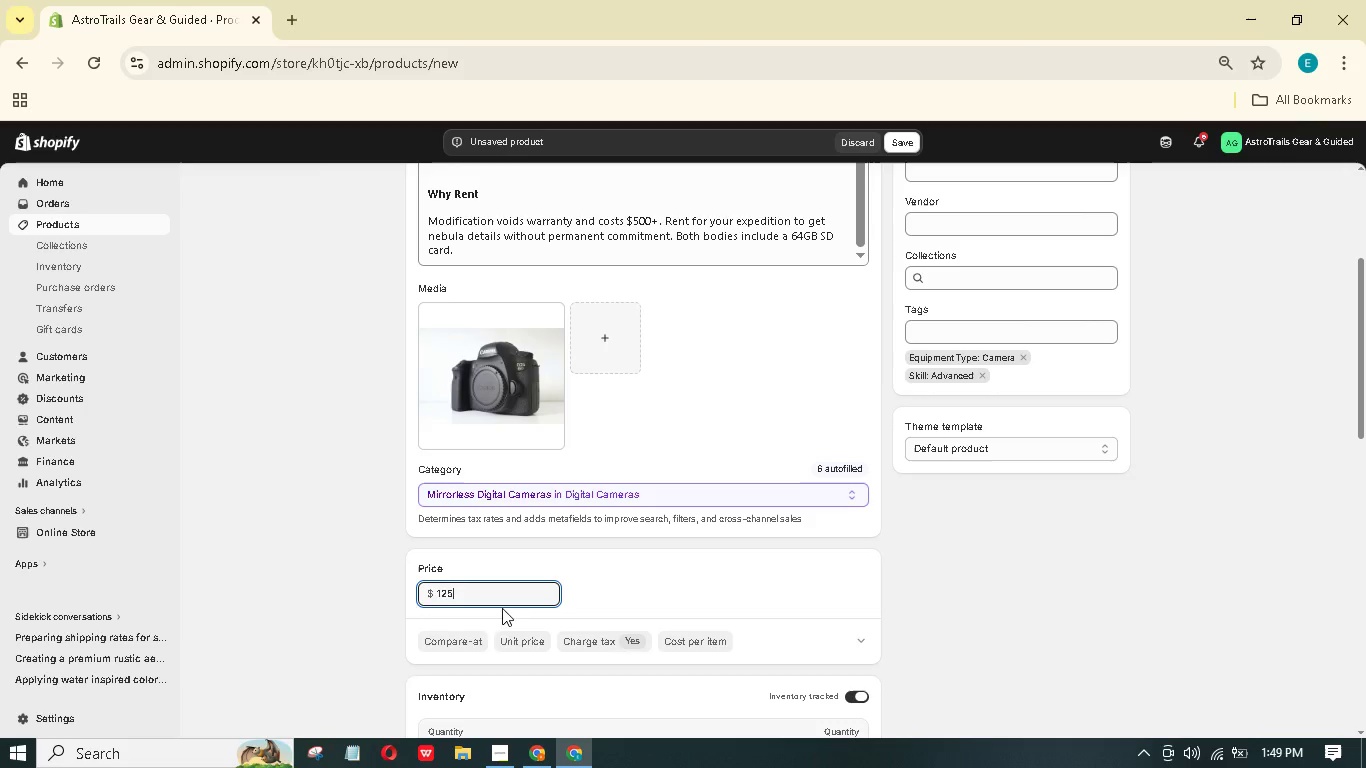 
left_click([463, 636])
 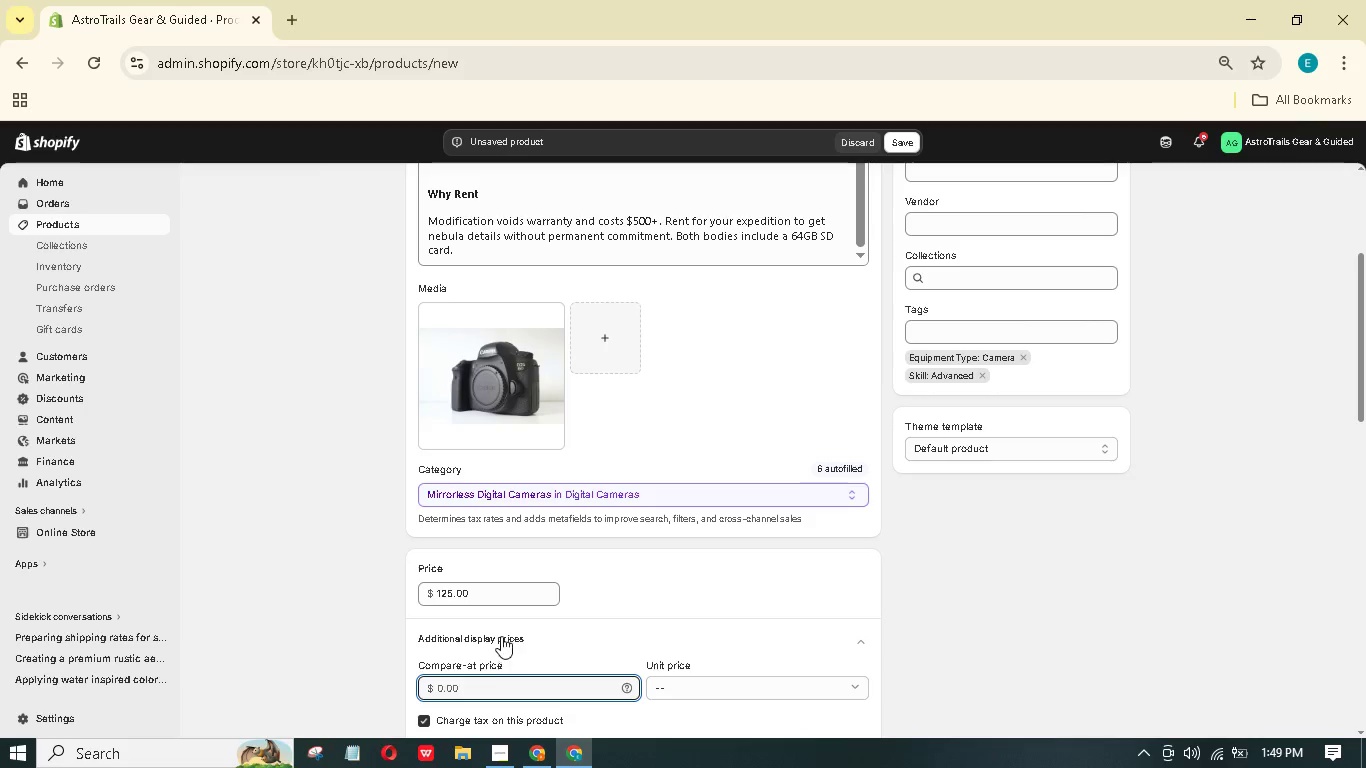 
scroll: coordinate [505, 631], scroll_direction: down, amount: 1.0
 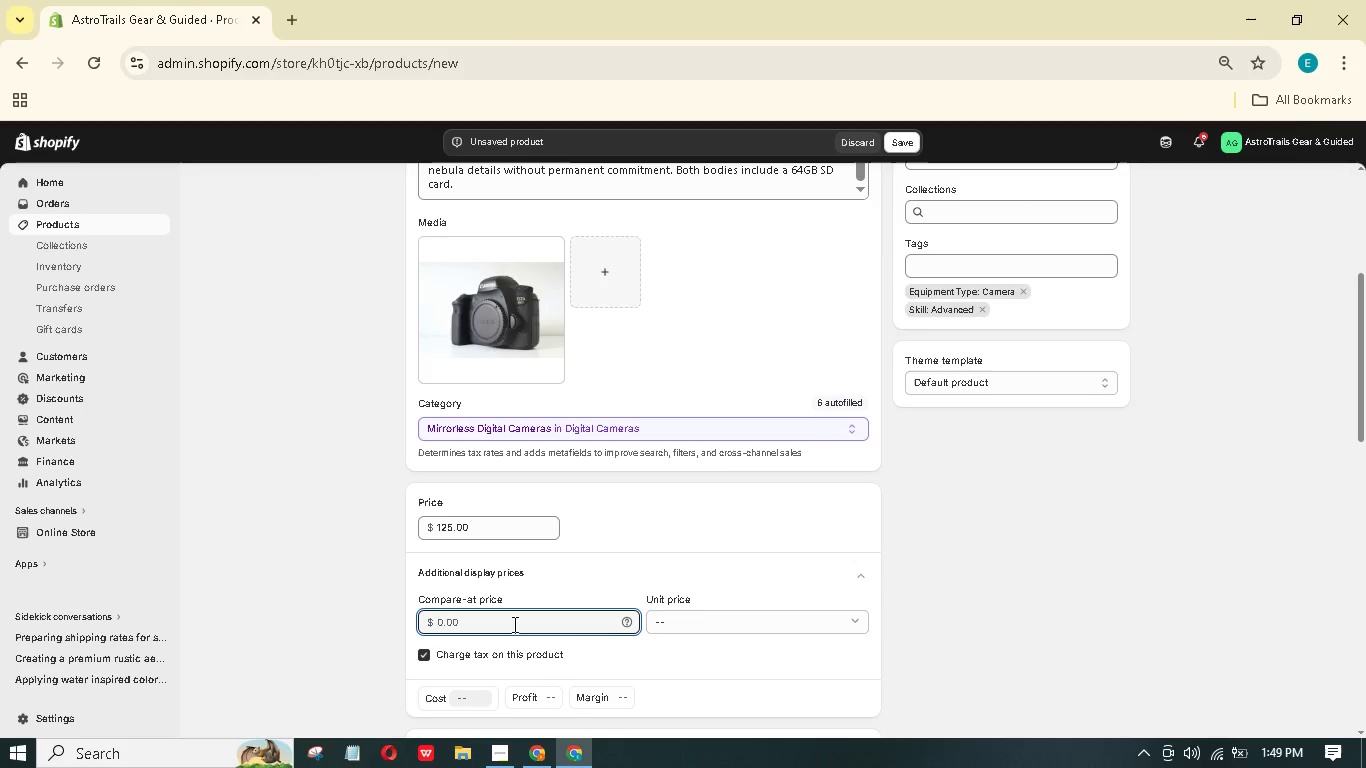 
key(Numpad3)
 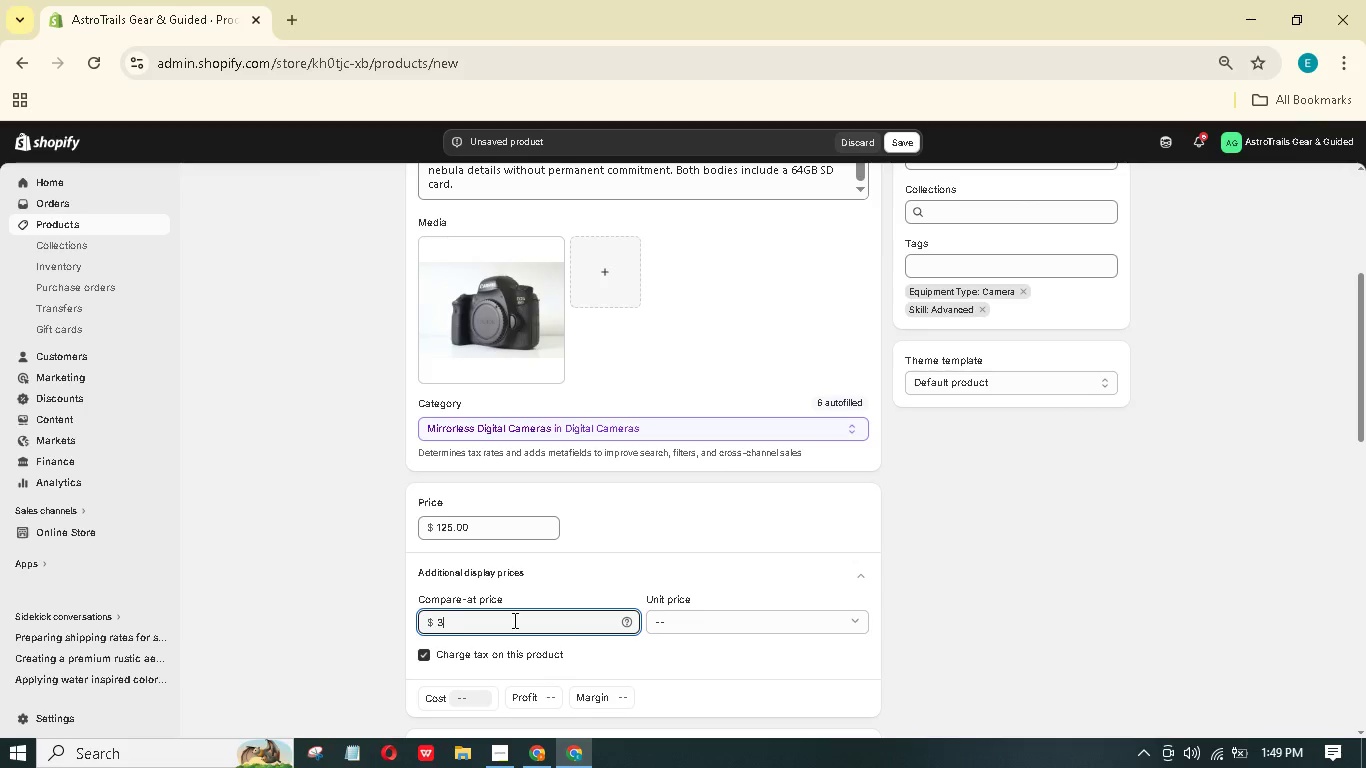 
key(Numpad0)
 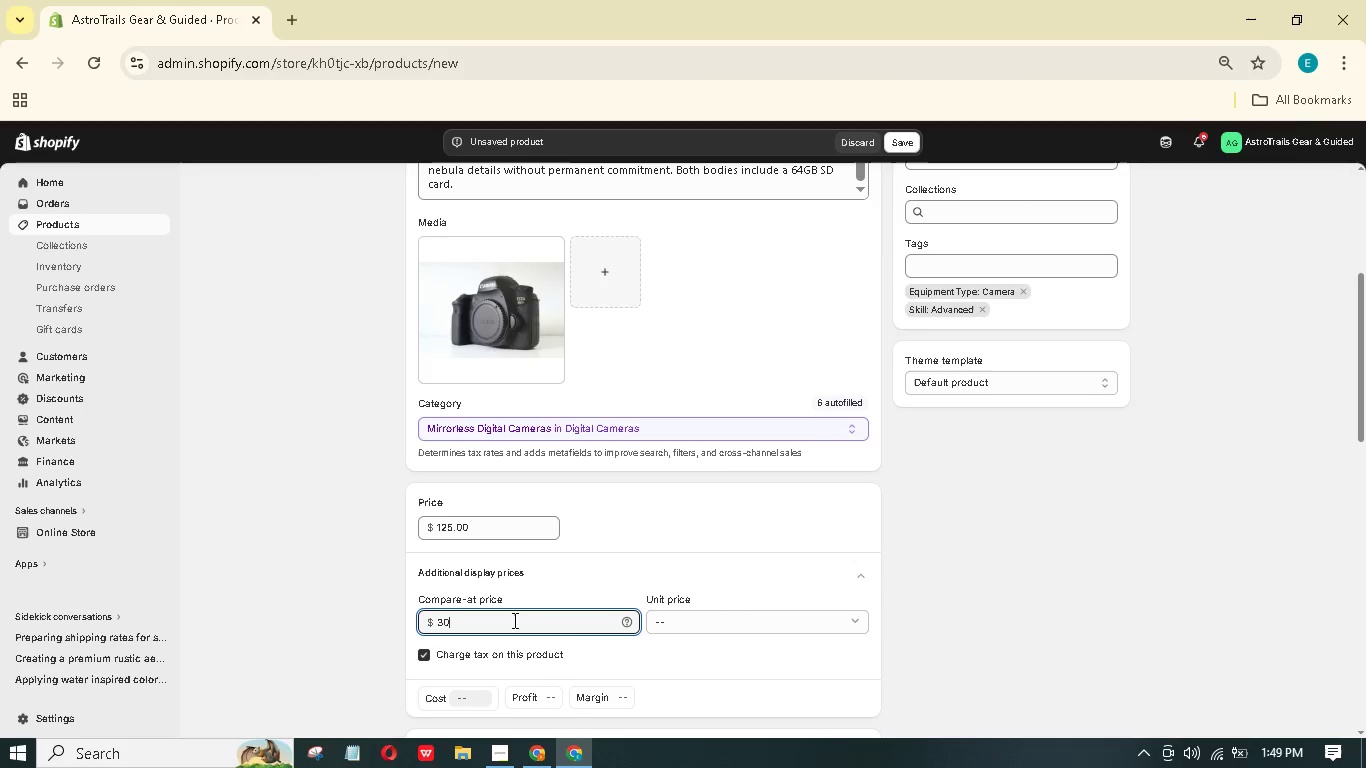 
key(Numpad0)
 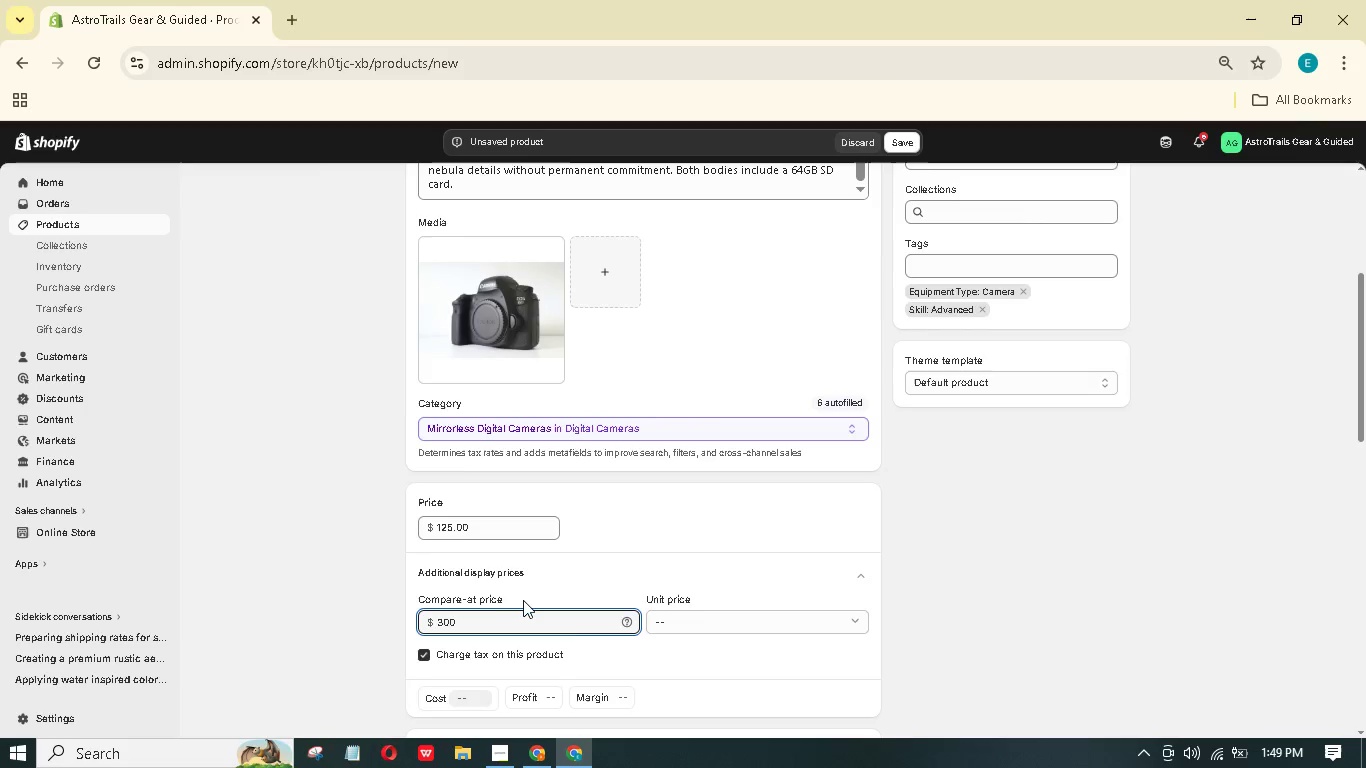 
scroll: coordinate [540, 579], scroll_direction: down, amount: 2.0
 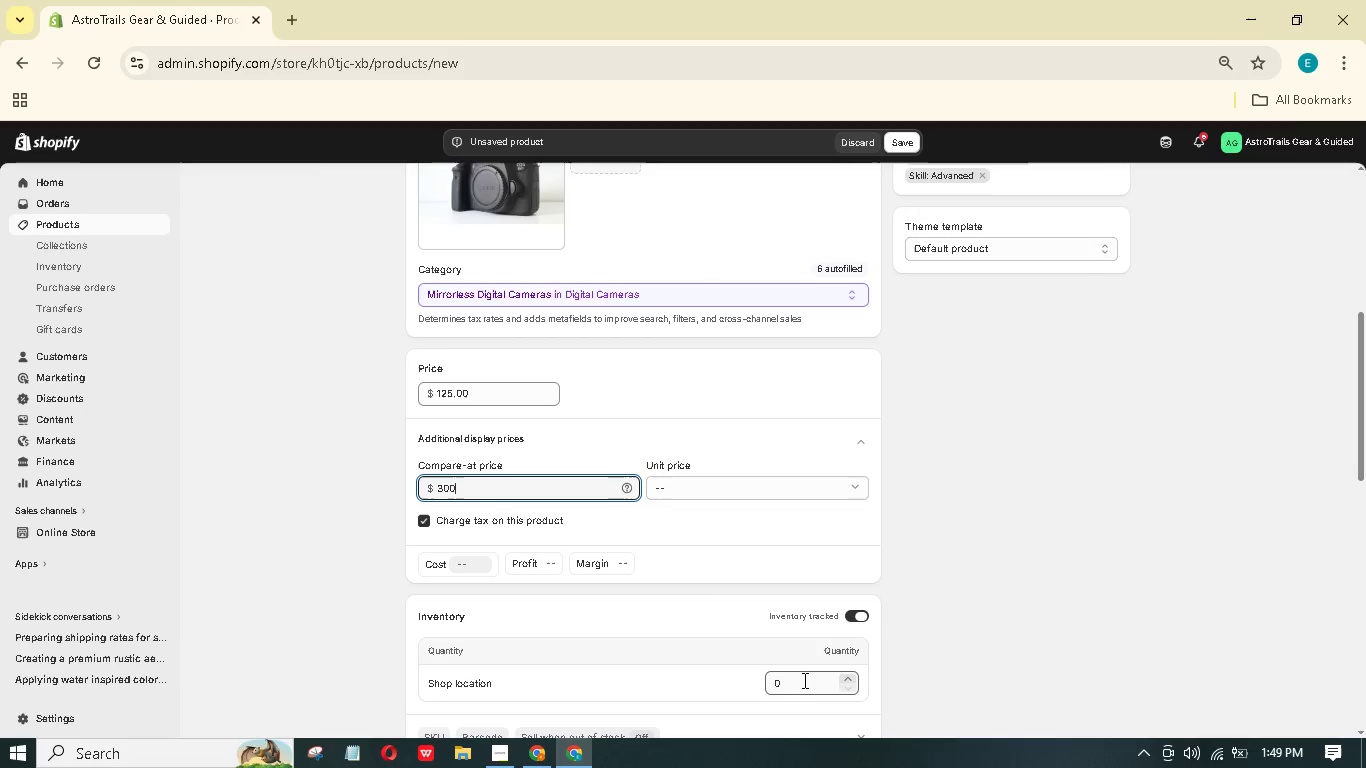 
left_click([803, 682])
 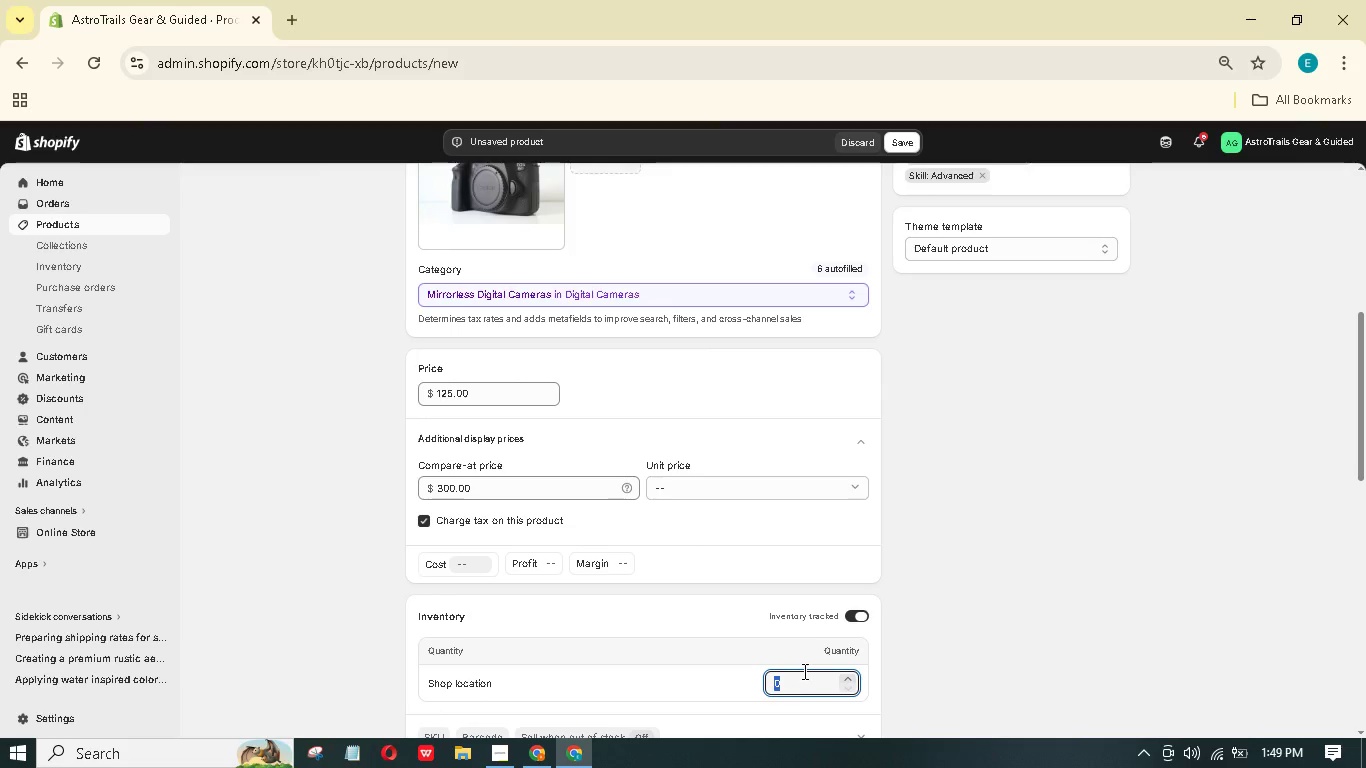 
key(Numpad5)
 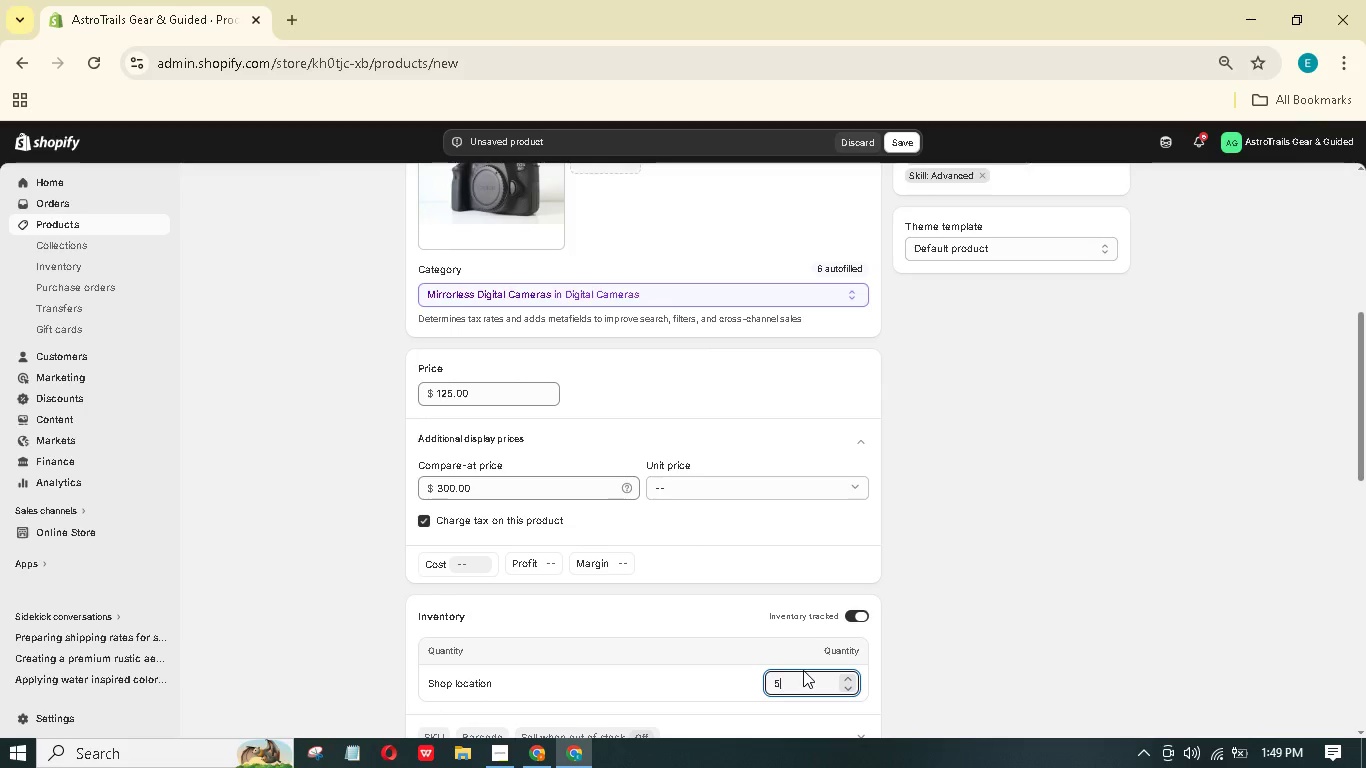 
key(Numpad0)
 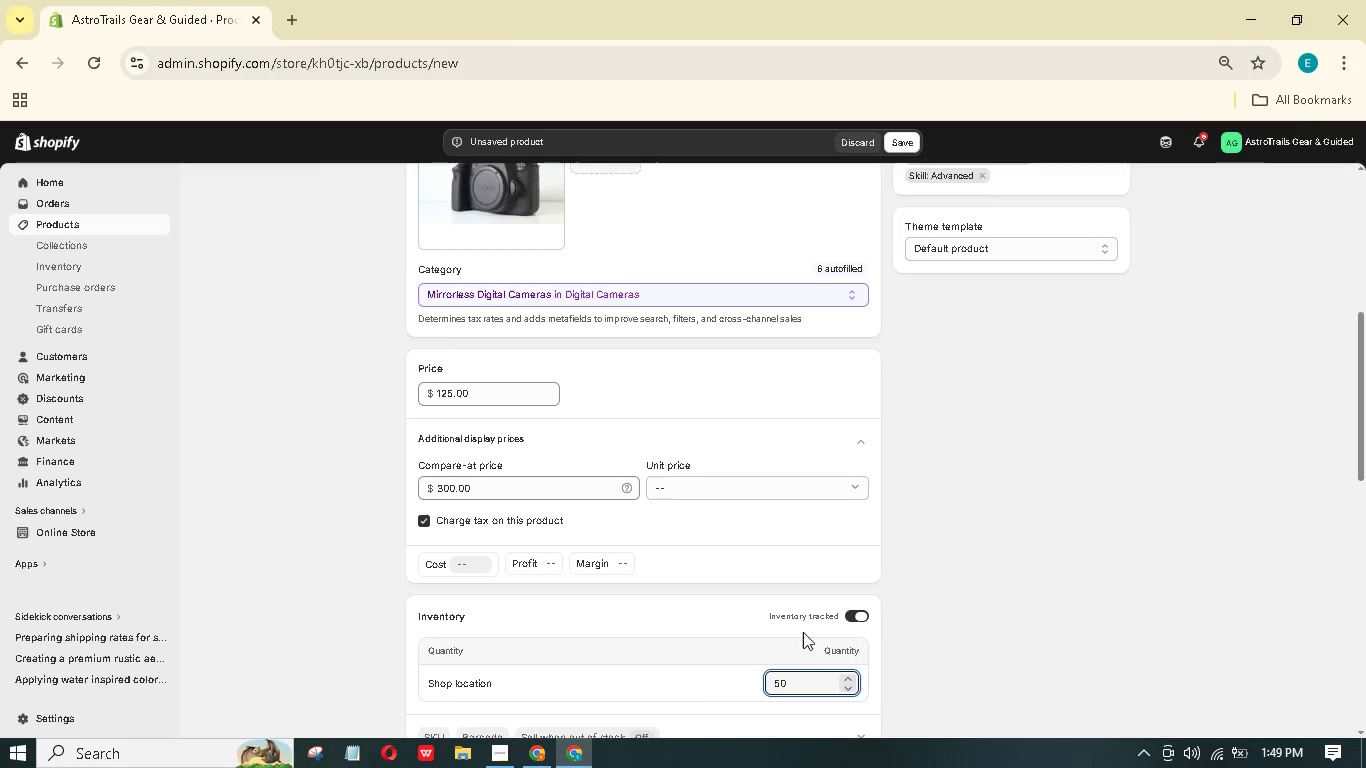 
scroll: coordinate [802, 629], scroll_direction: down, amount: 2.0
 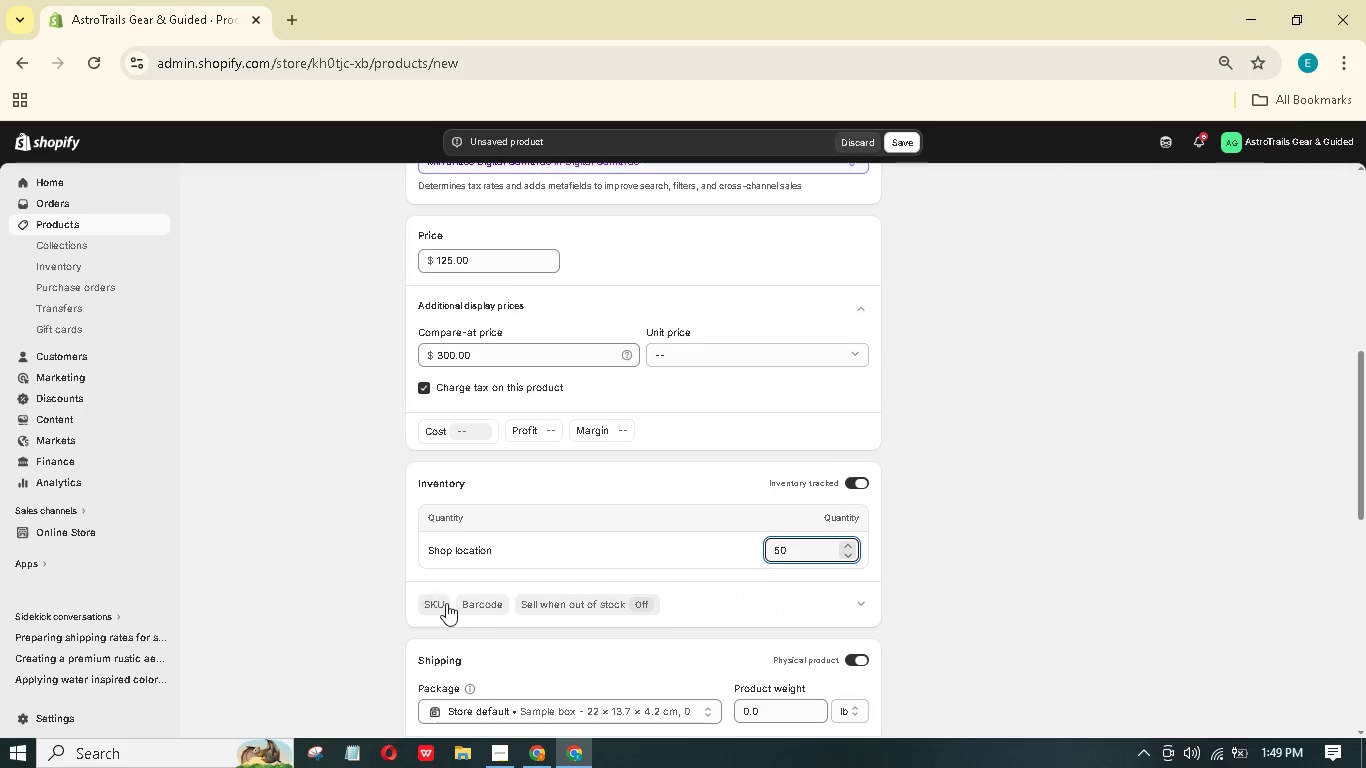 
left_click([444, 605])
 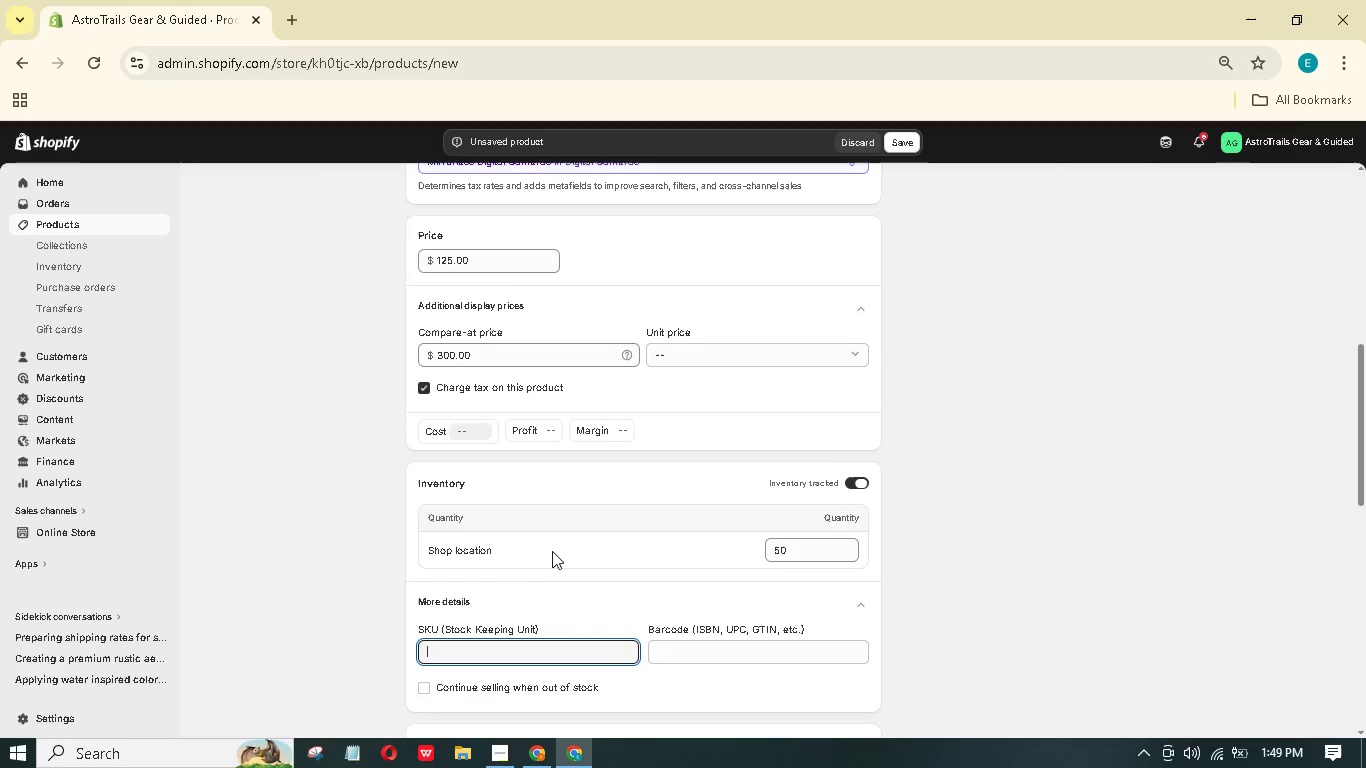 
type(AGG-)
 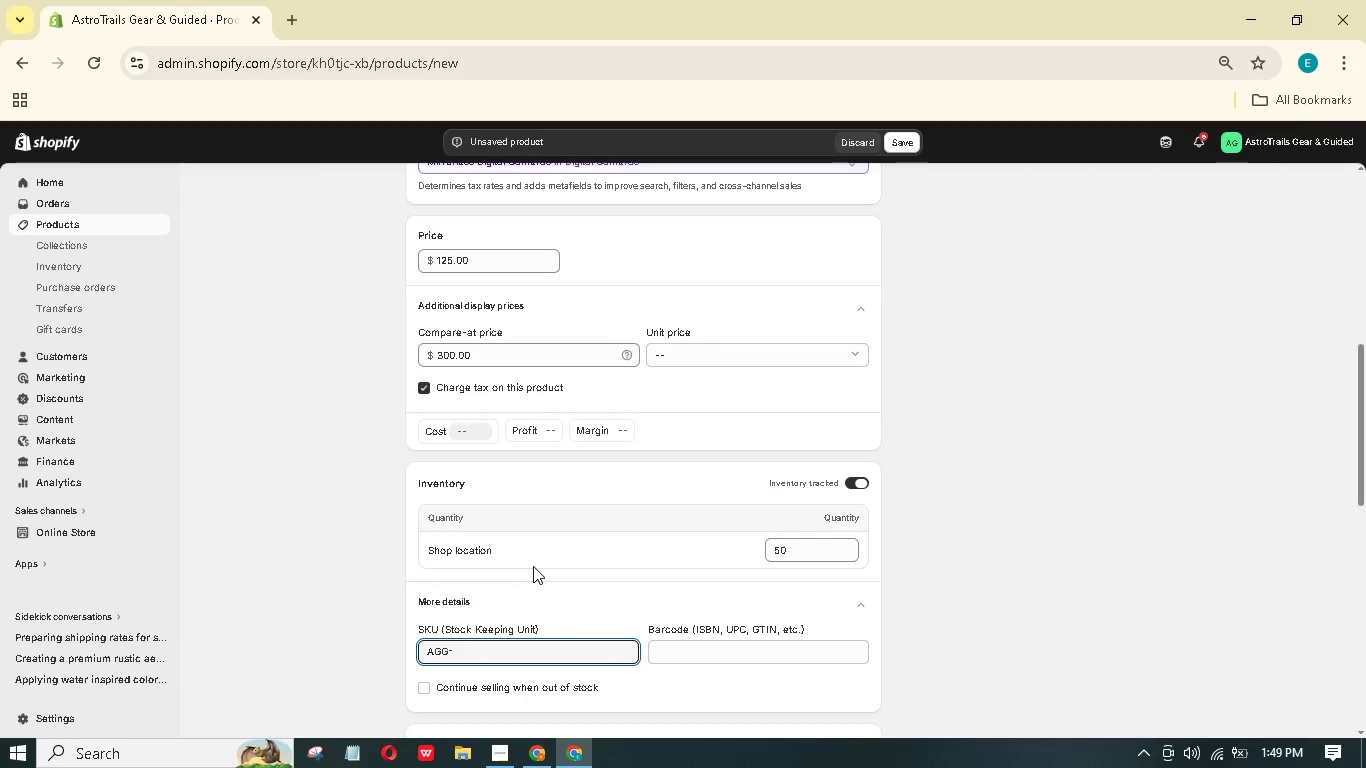 
type(CAM)
 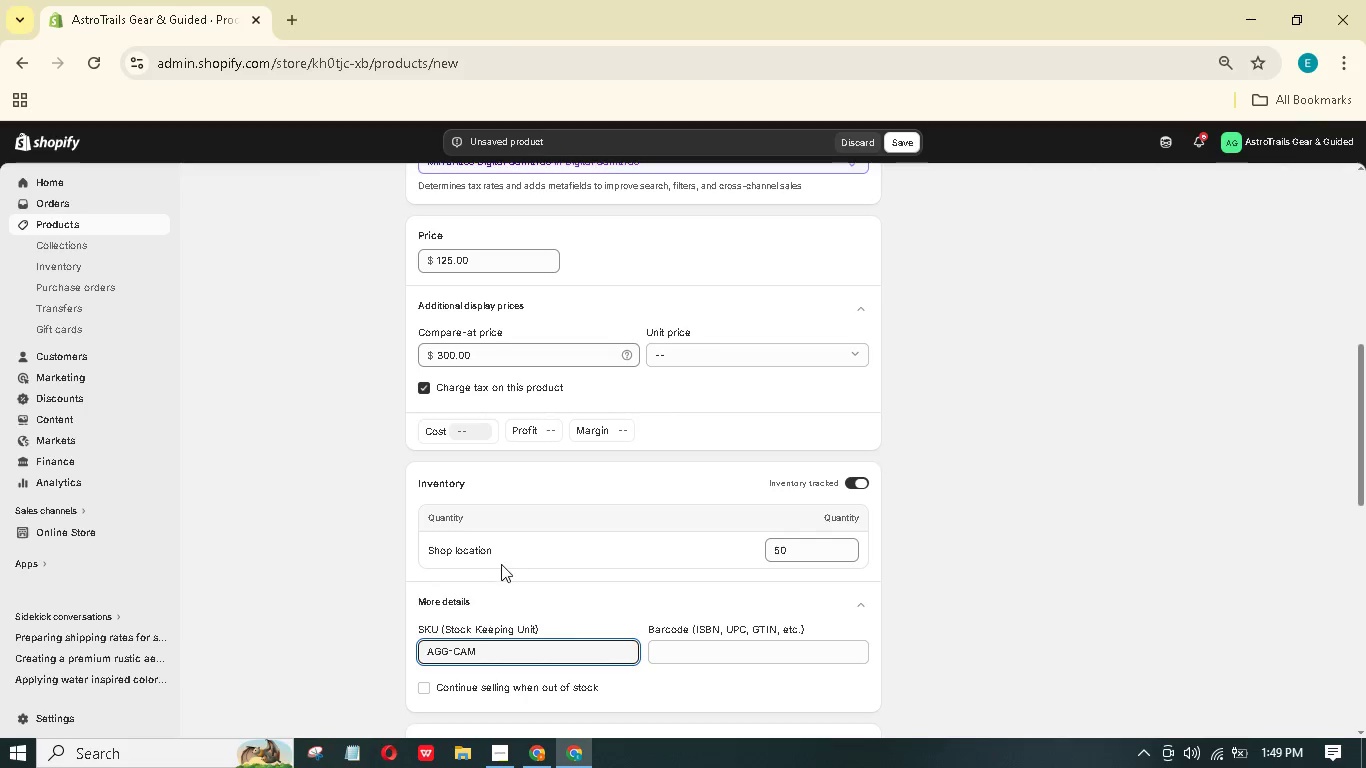 
scroll: coordinate [540, 543], scroll_direction: up, amount: 8.0
 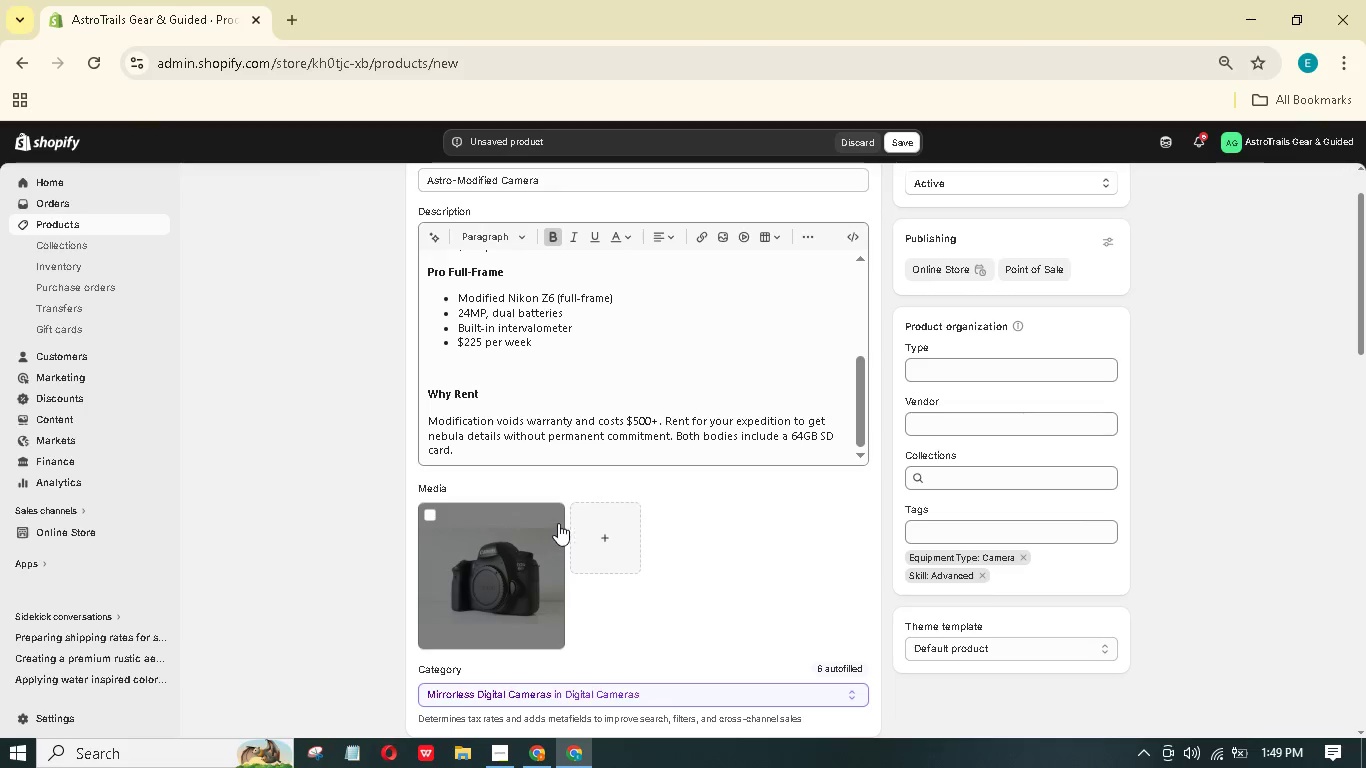 
scroll: coordinate [538, 593], scroll_direction: down, amount: 12.0
 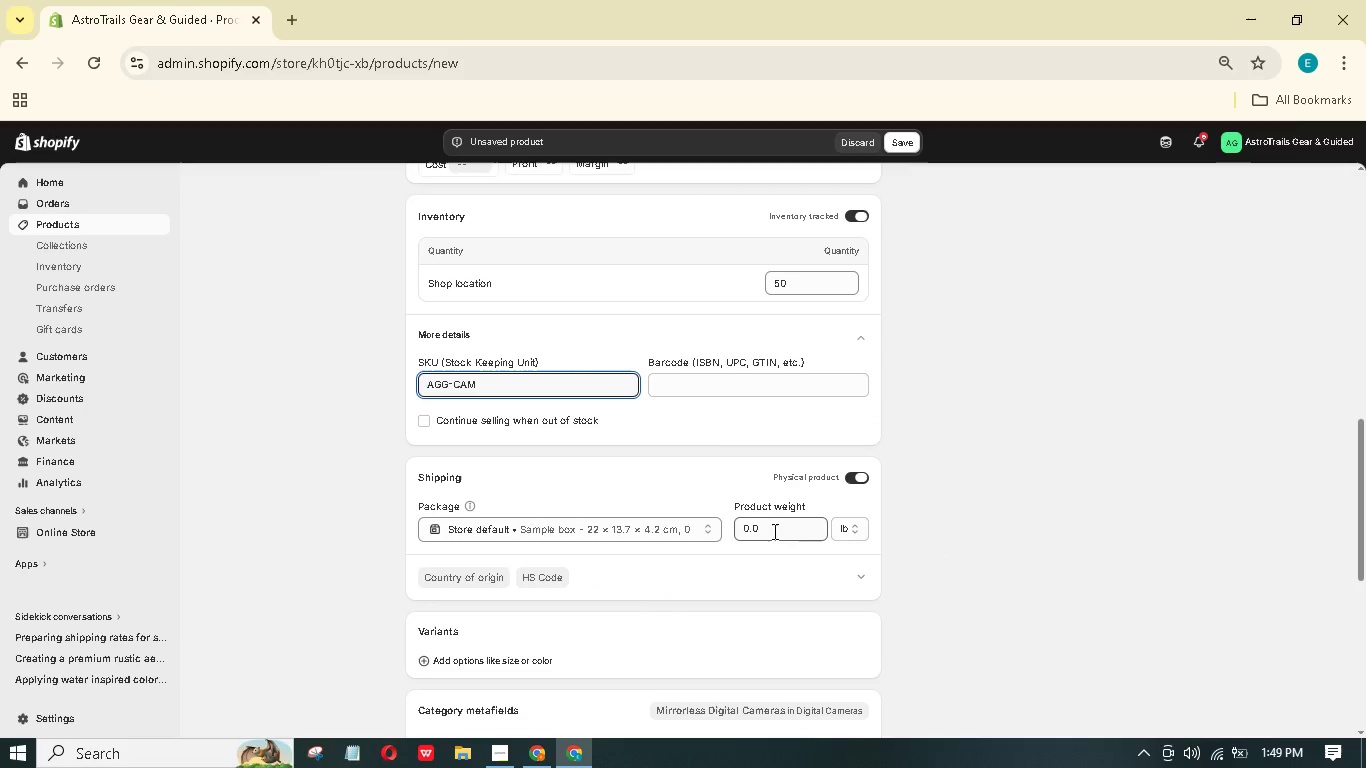 
left_click([778, 528])
 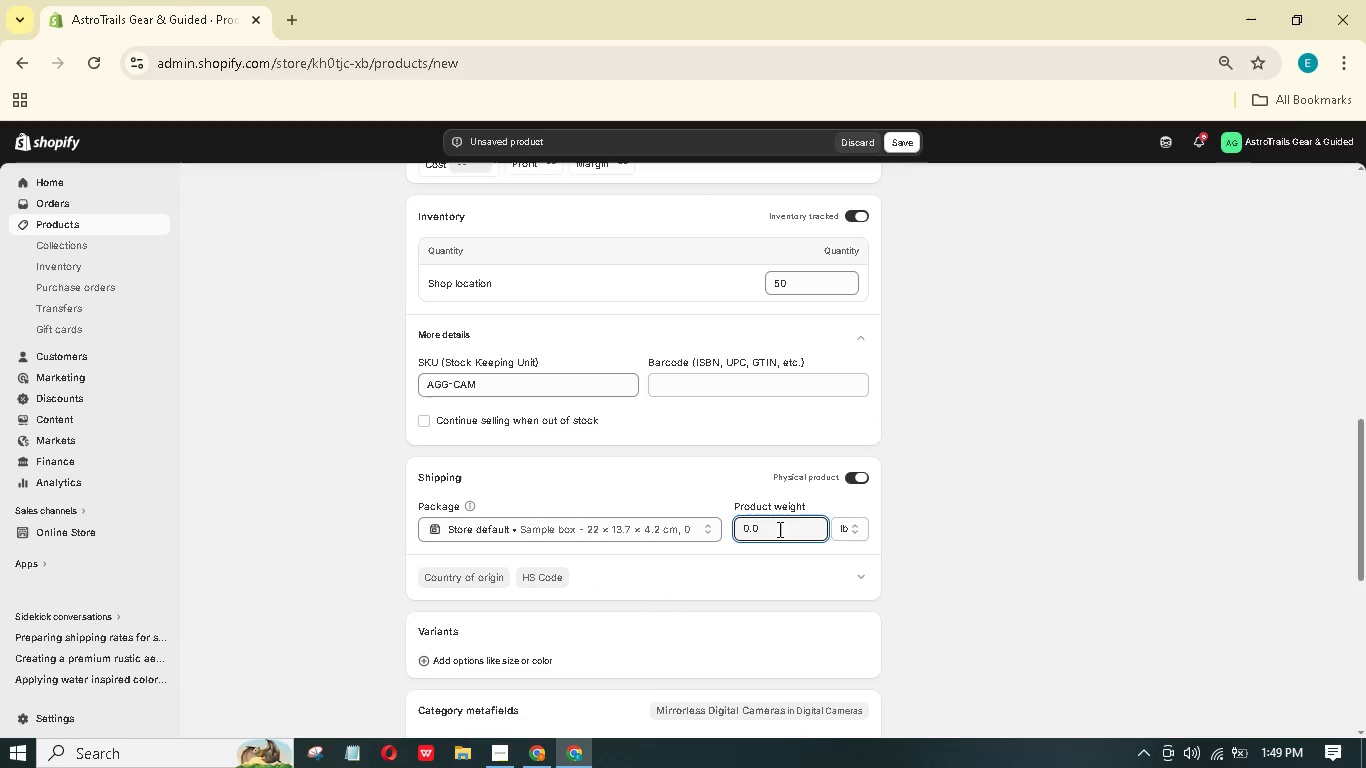 
left_click_drag(start_coordinate=[778, 529], to_coordinate=[732, 525])
 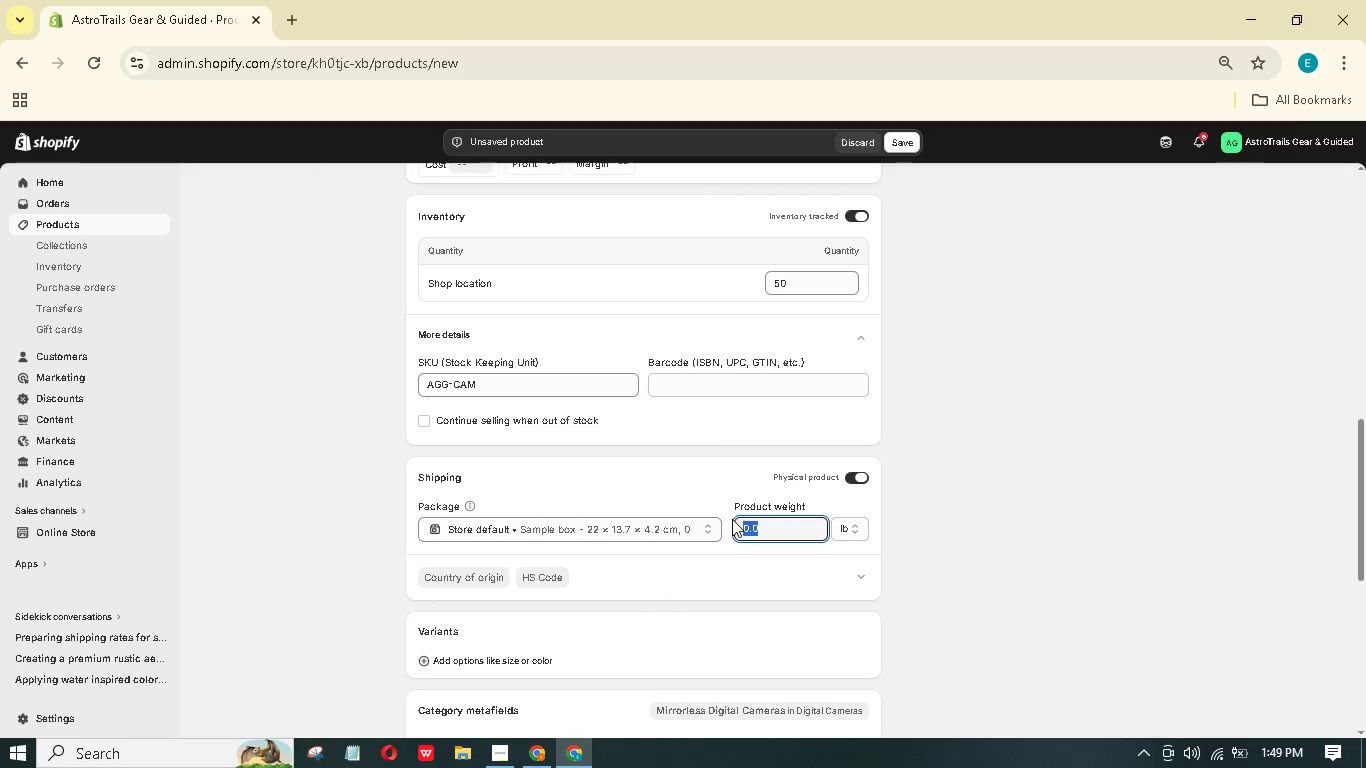 
key(Numpad2)
 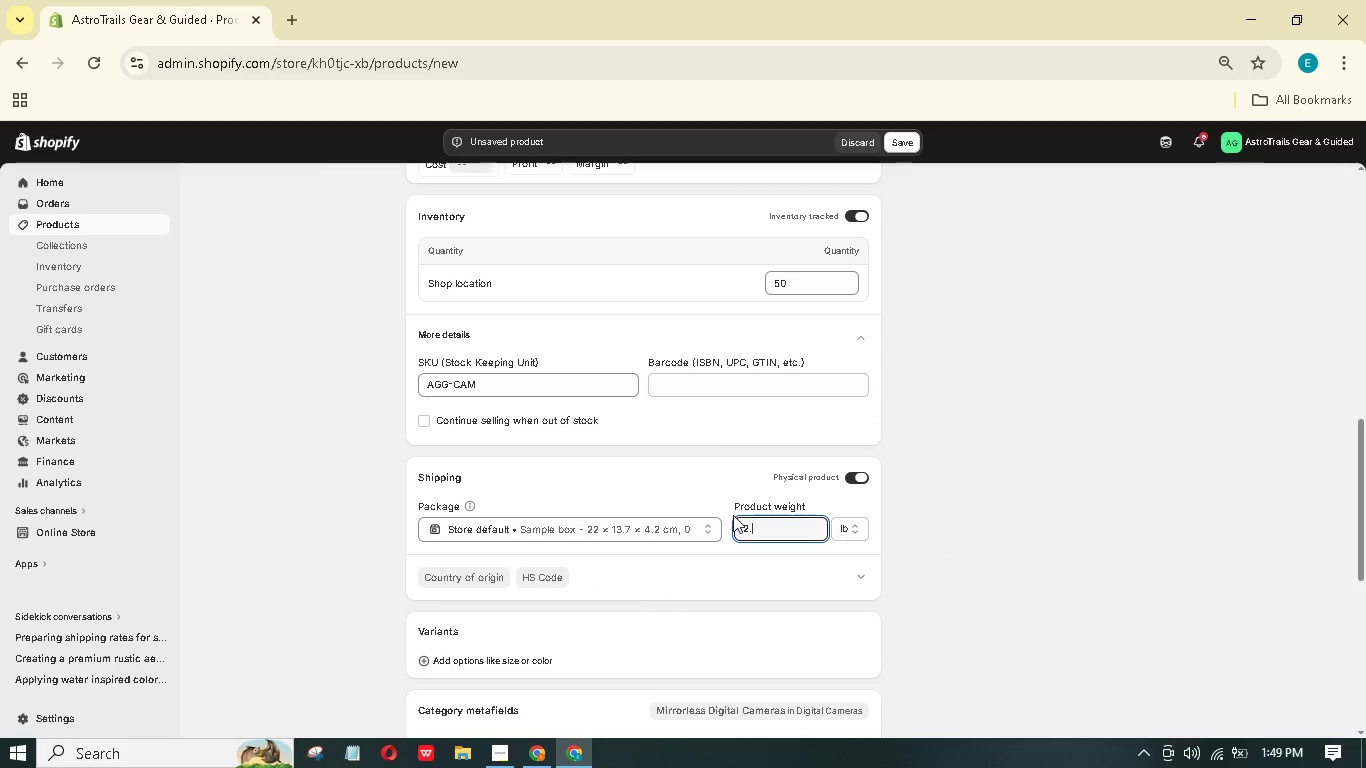 
key(NumpadDecimal)
 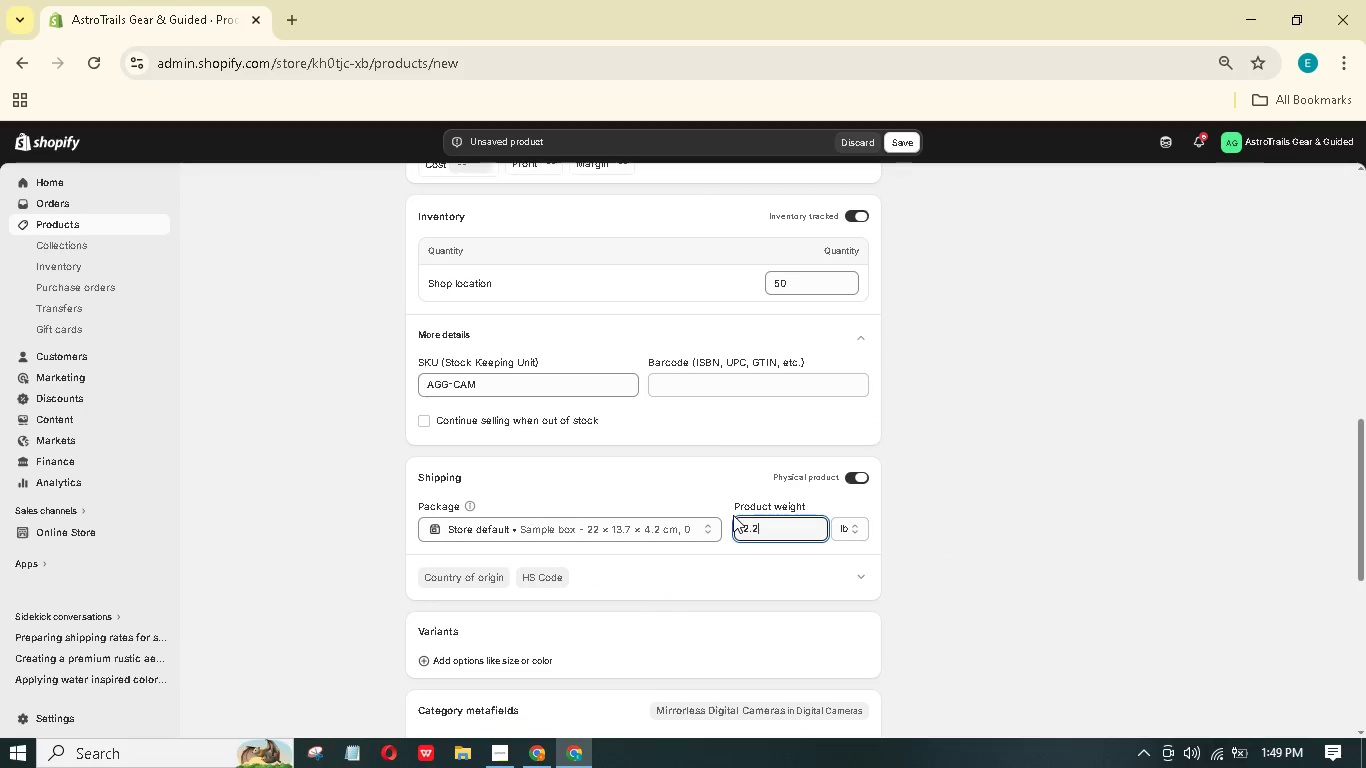 
key(Numpad2)
 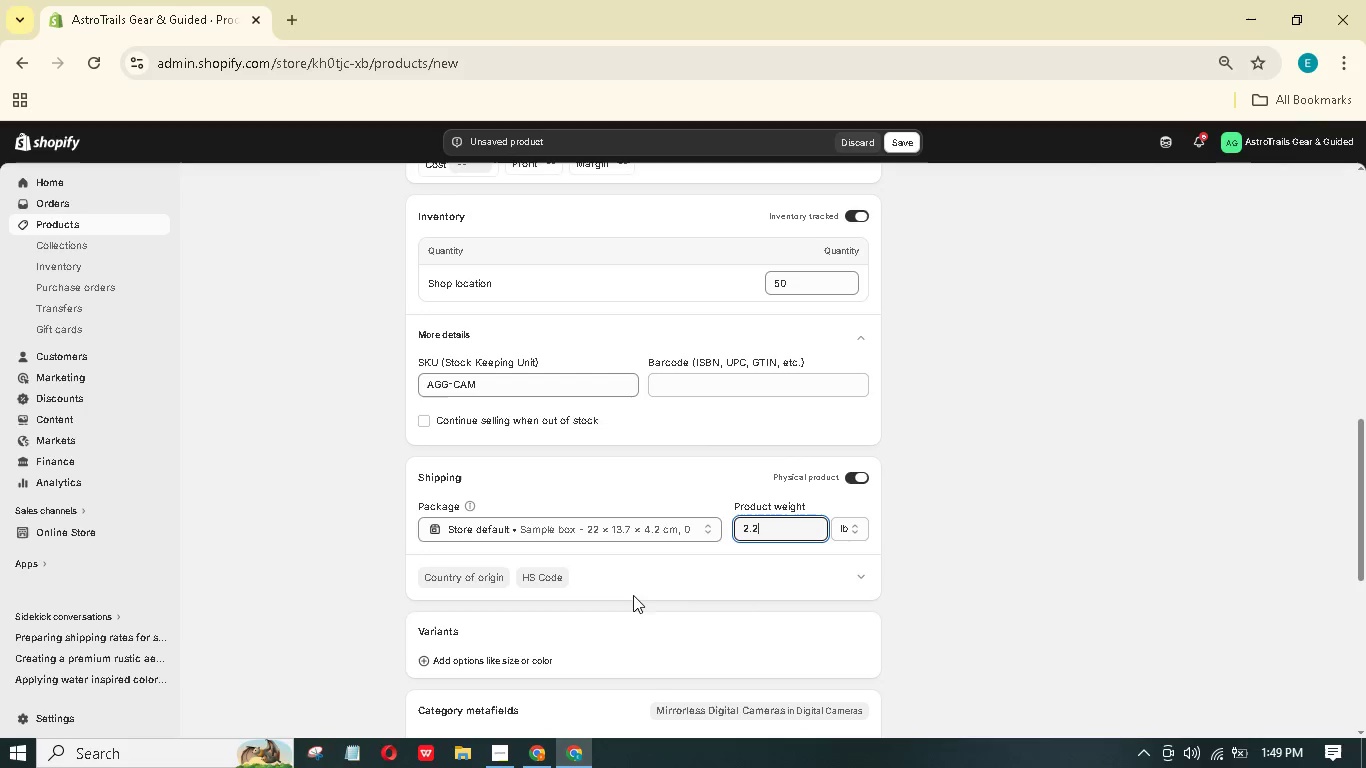 
left_click([544, 657])
 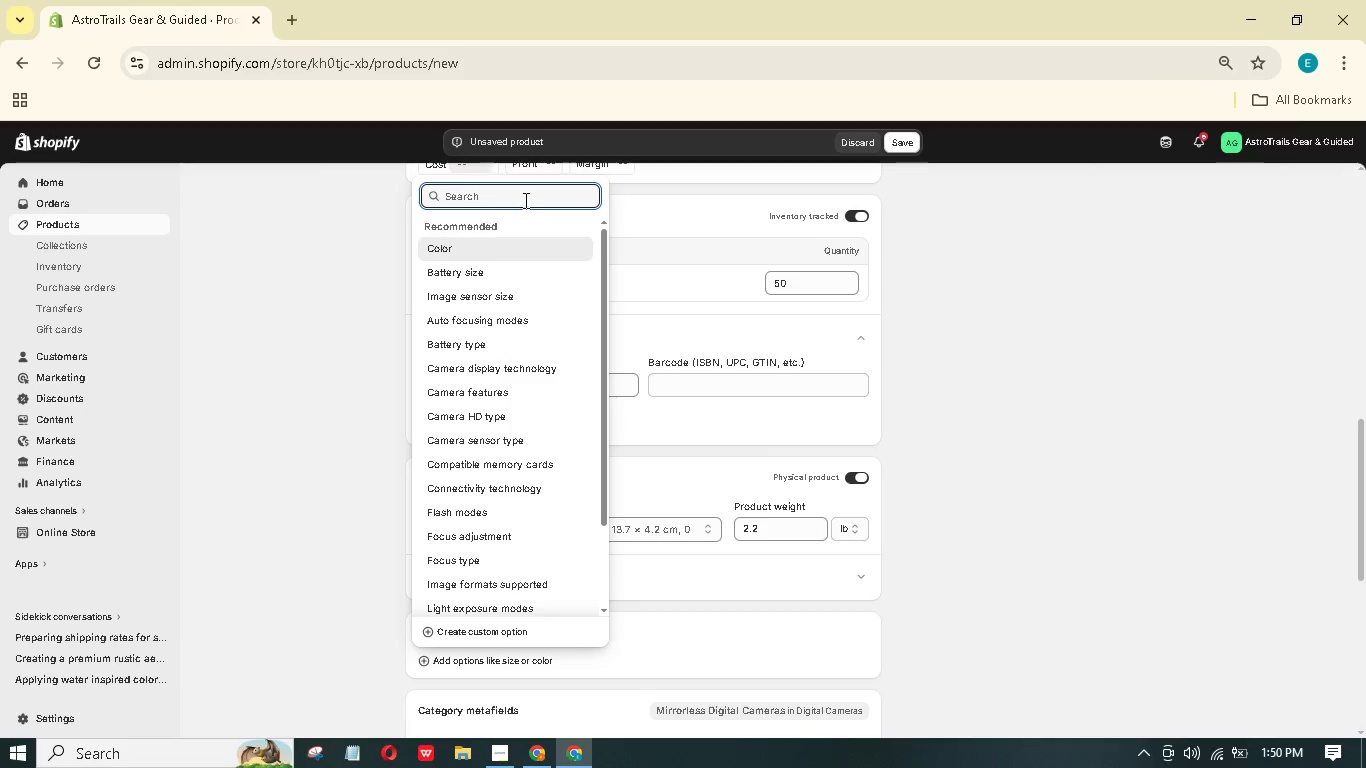 
wait(6.31)
 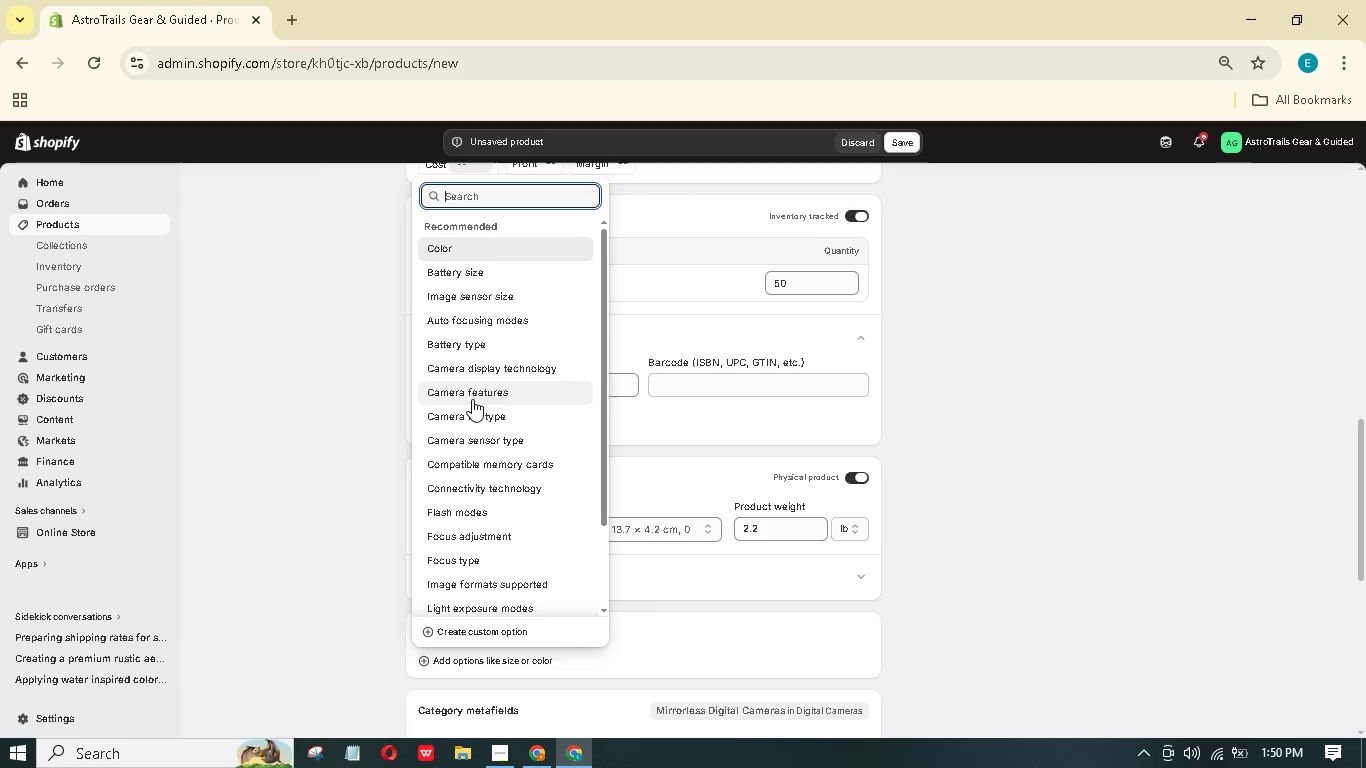 
type(Tiers)
 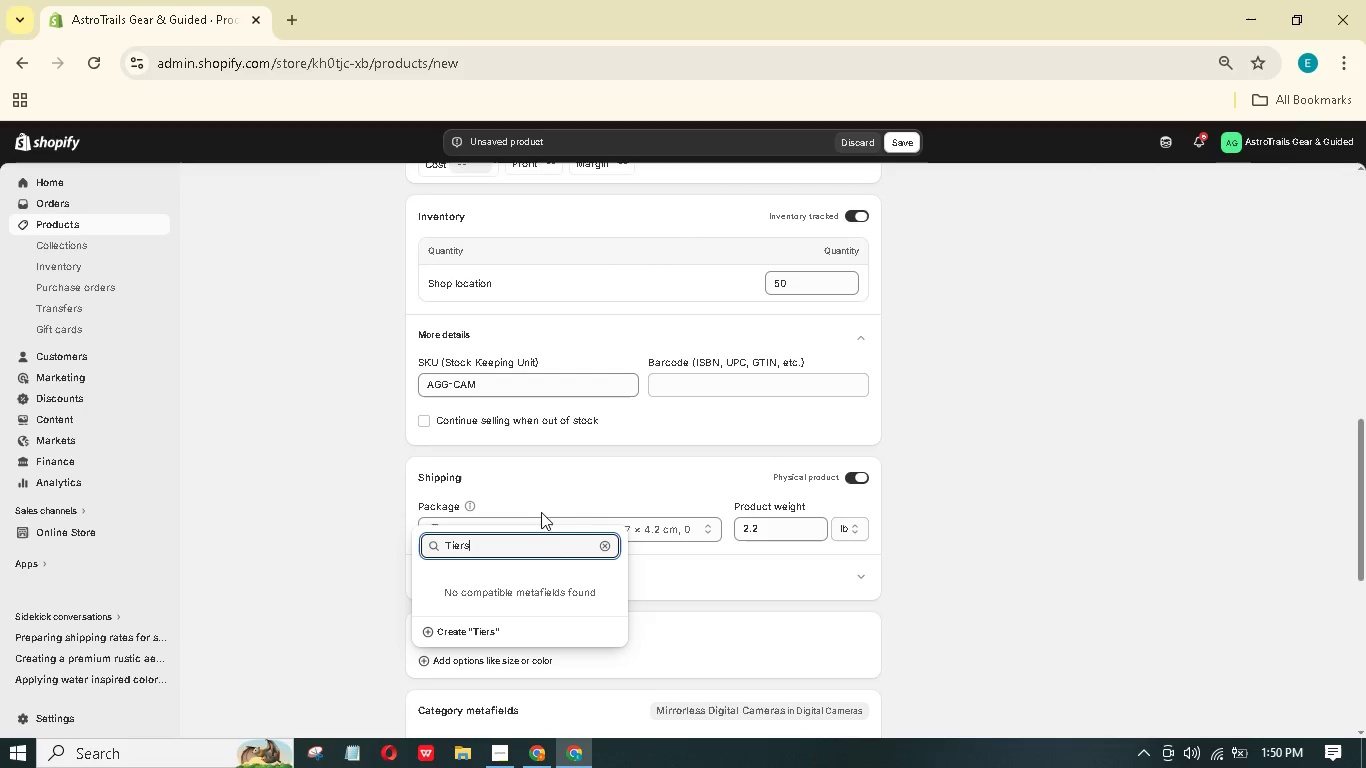 
left_click([559, 624])
 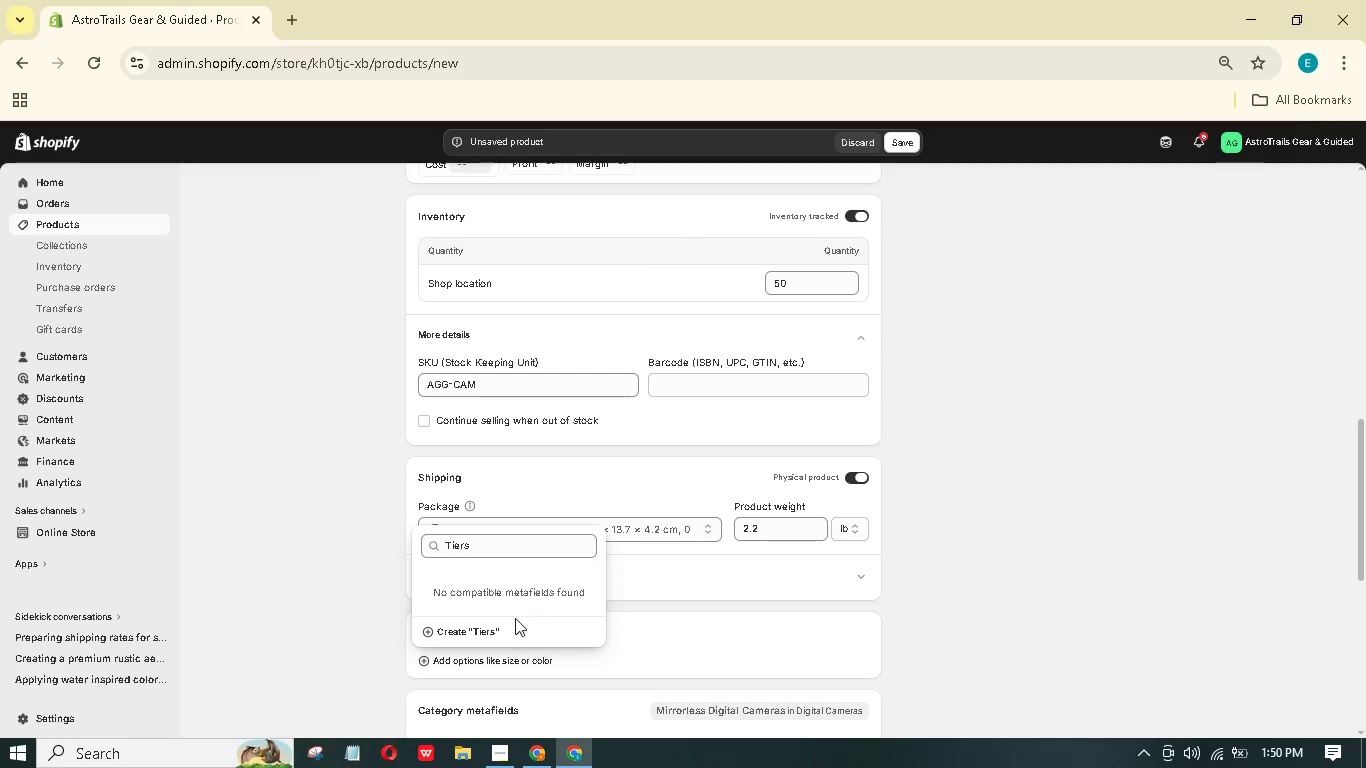 
left_click([503, 627])
 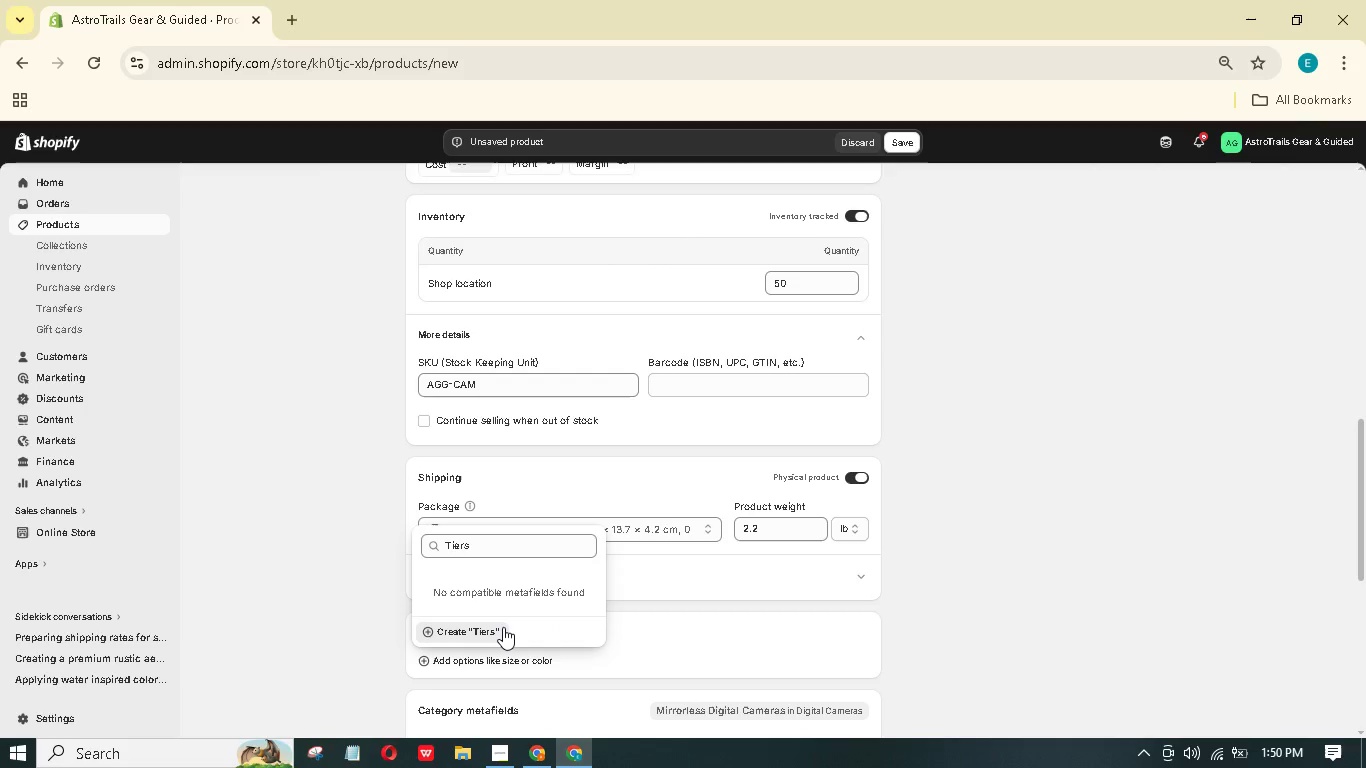 
mouse_move([542, 625])
 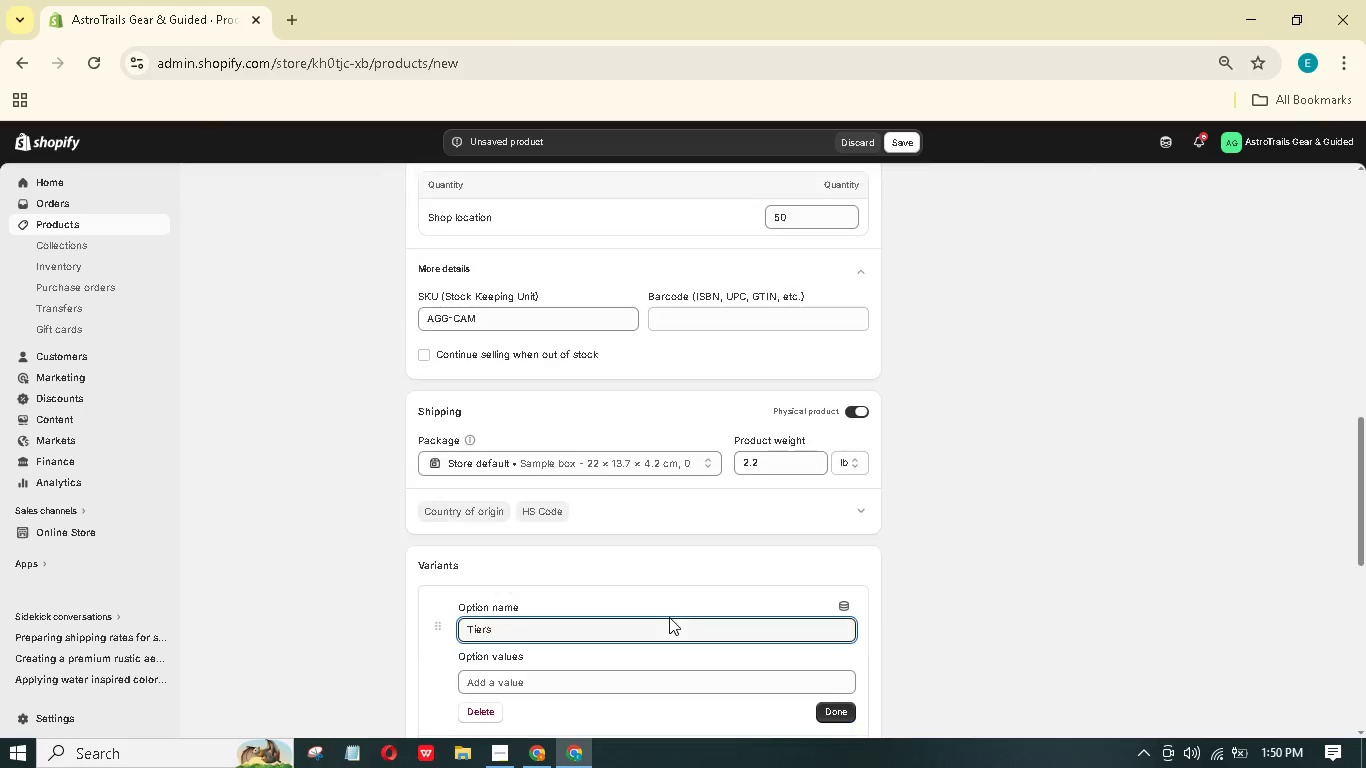 
scroll: coordinate [669, 617], scroll_direction: down, amount: 1.0
 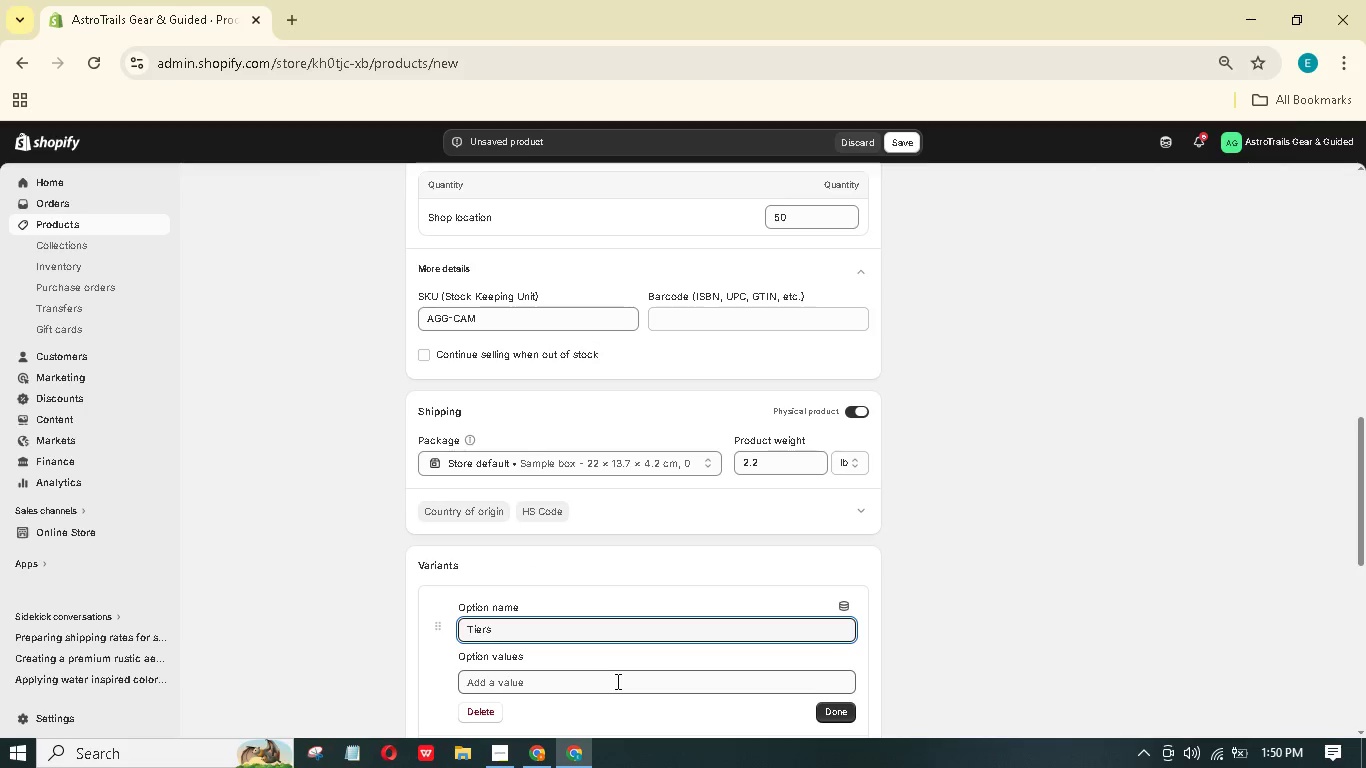 
left_click([612, 682])
 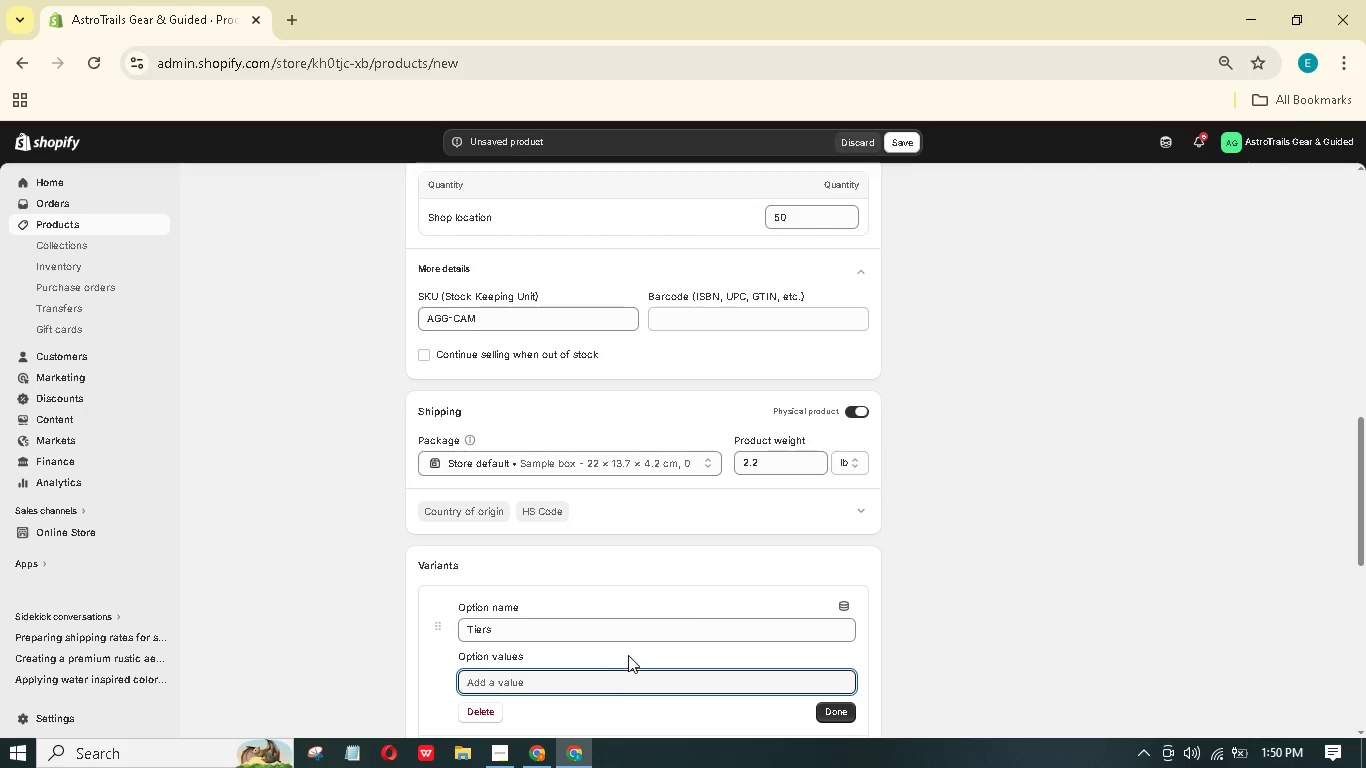 
type(Entry-Lel)
key(Backspace)
type(vel Mirror less)
 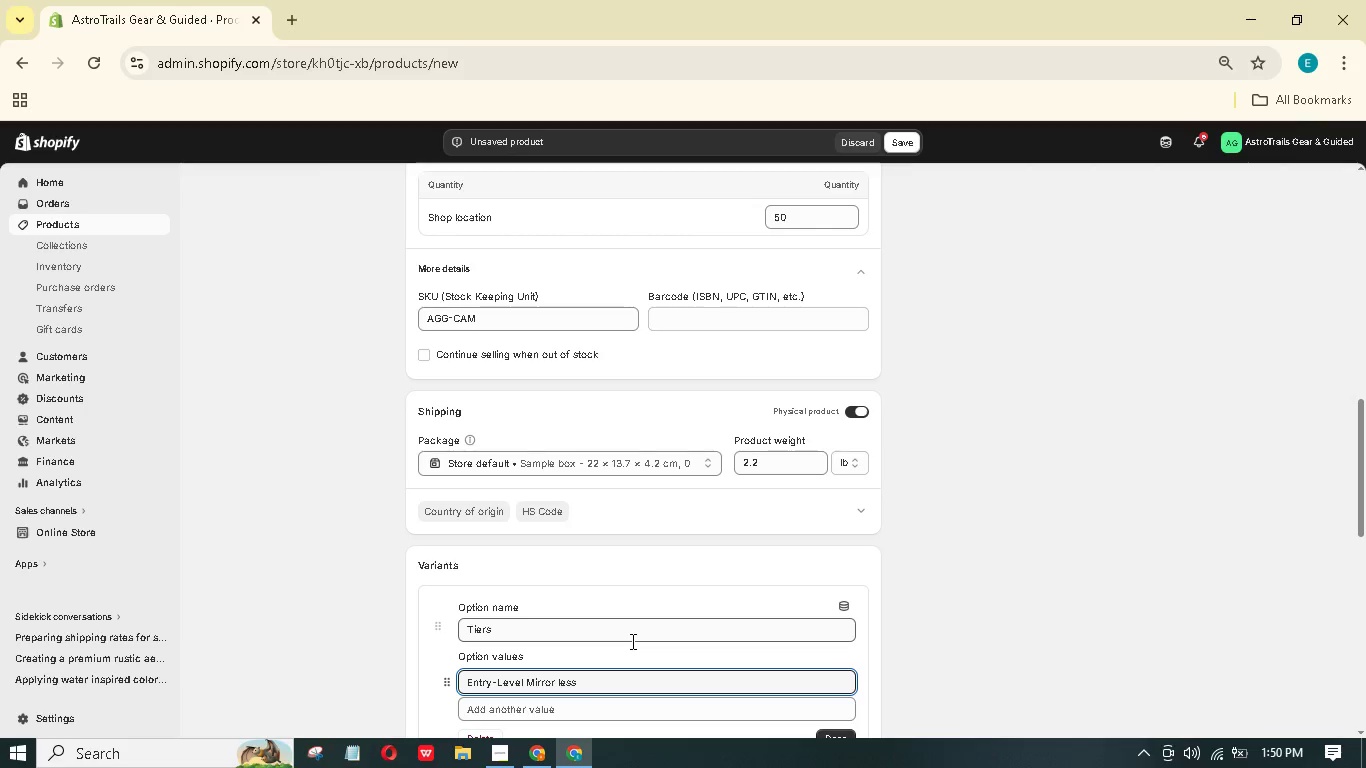 
key(ArrowLeft)
 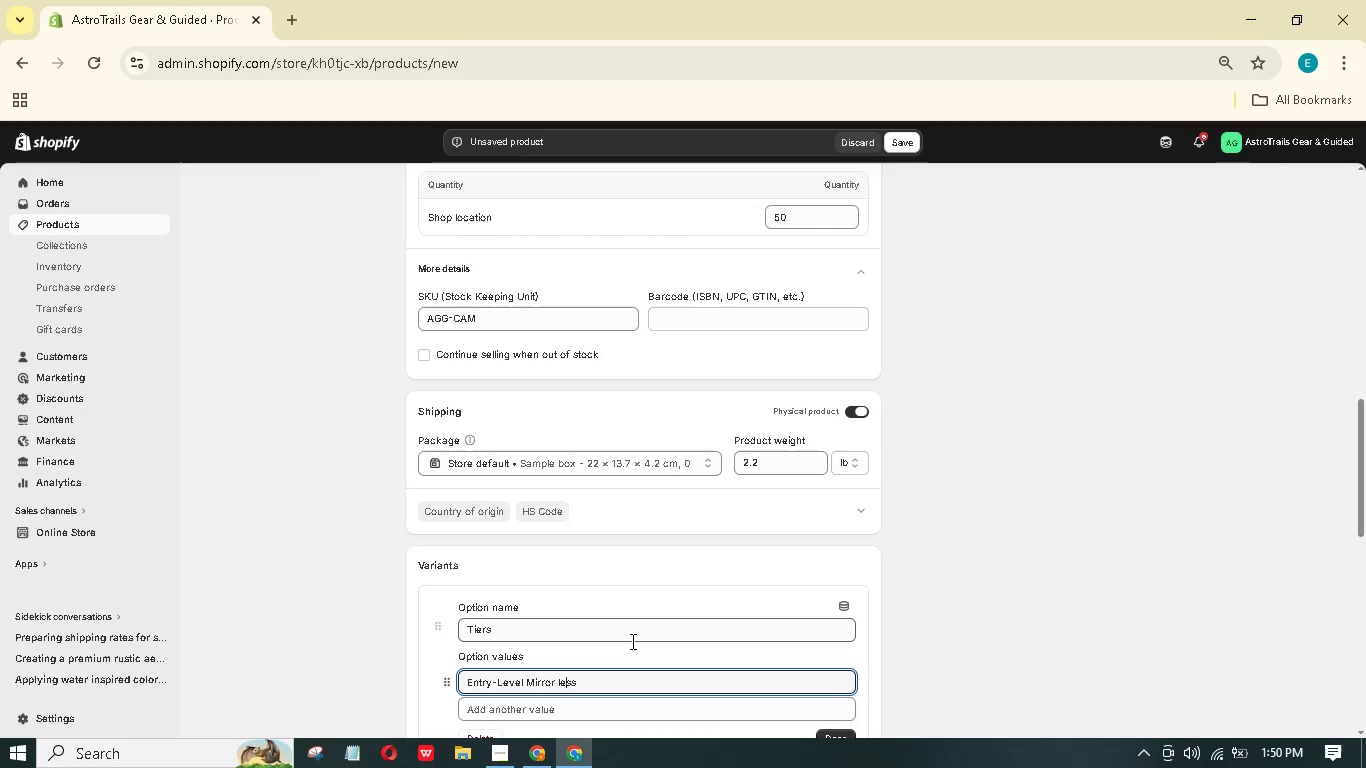 
key(ArrowLeft)
 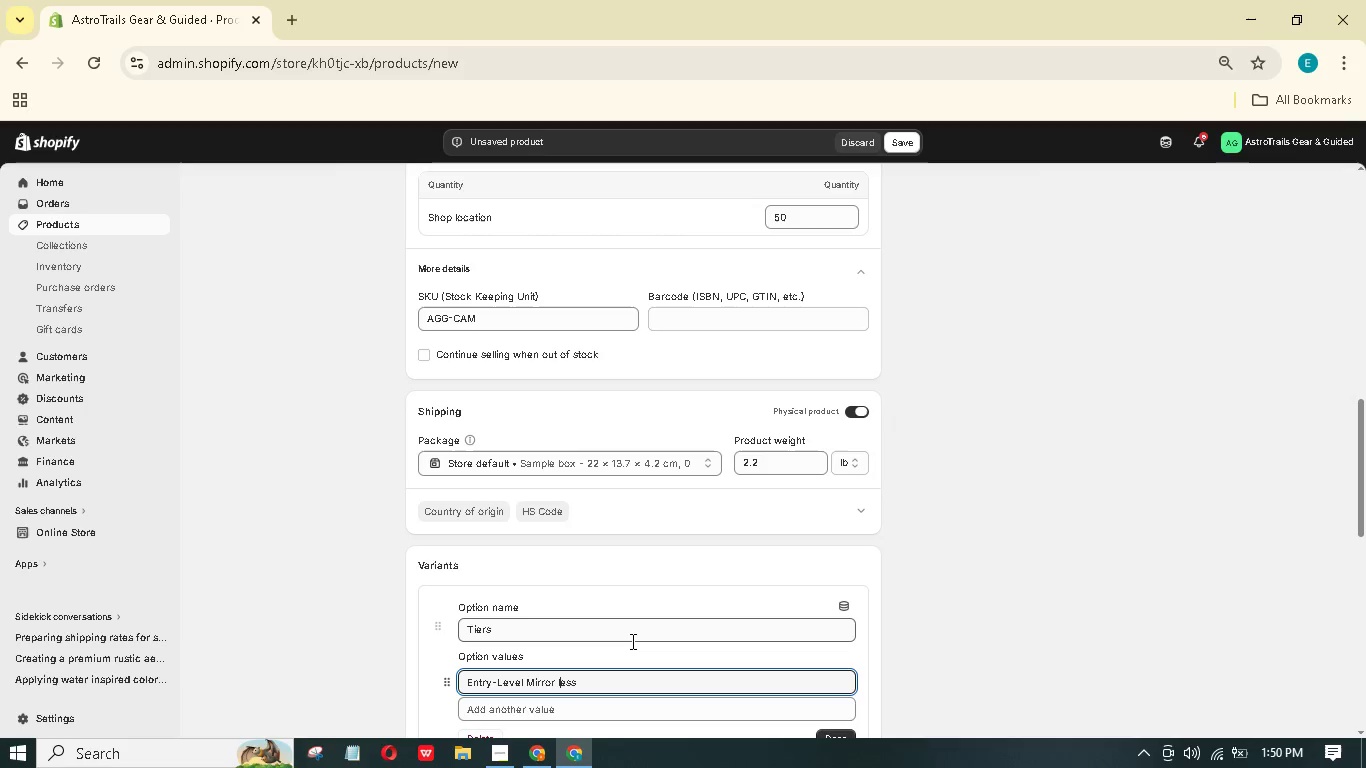 
key(ArrowLeft)
 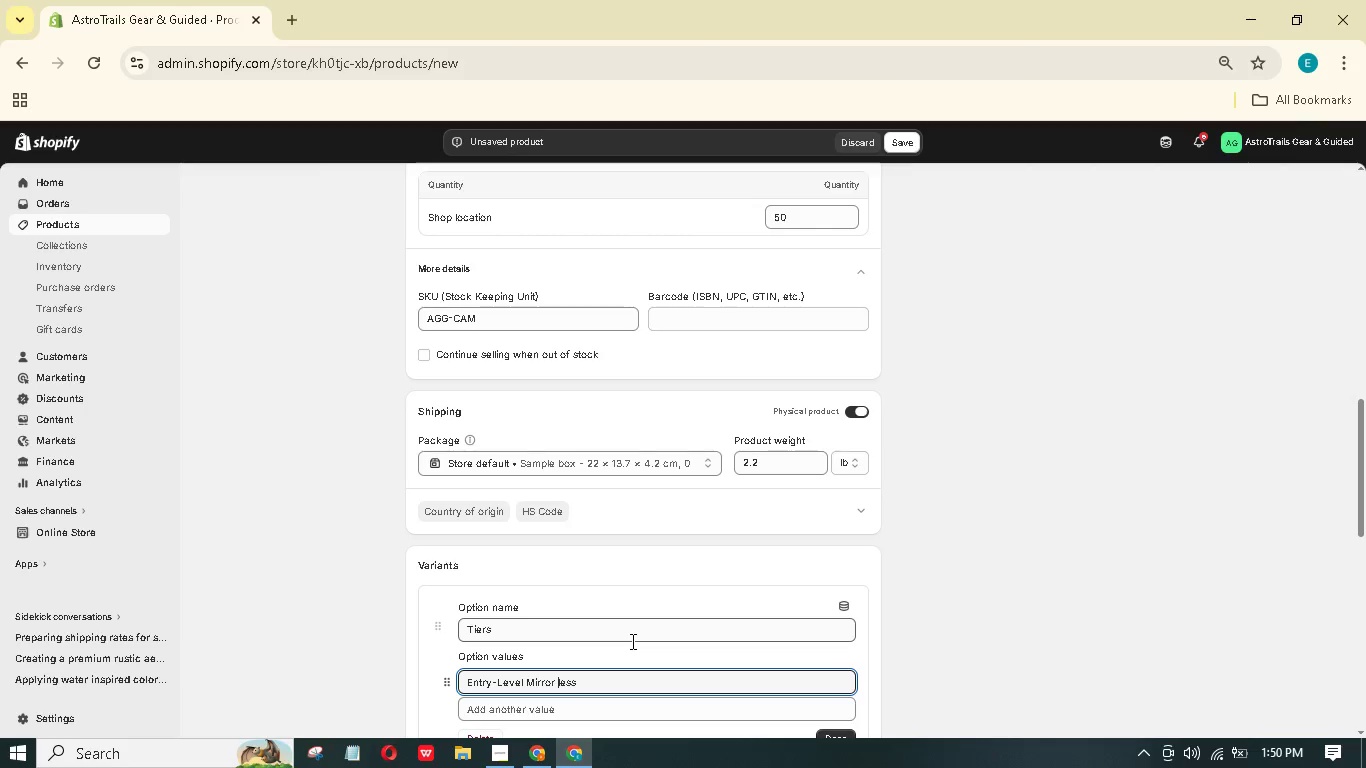 
key(ArrowLeft)
 